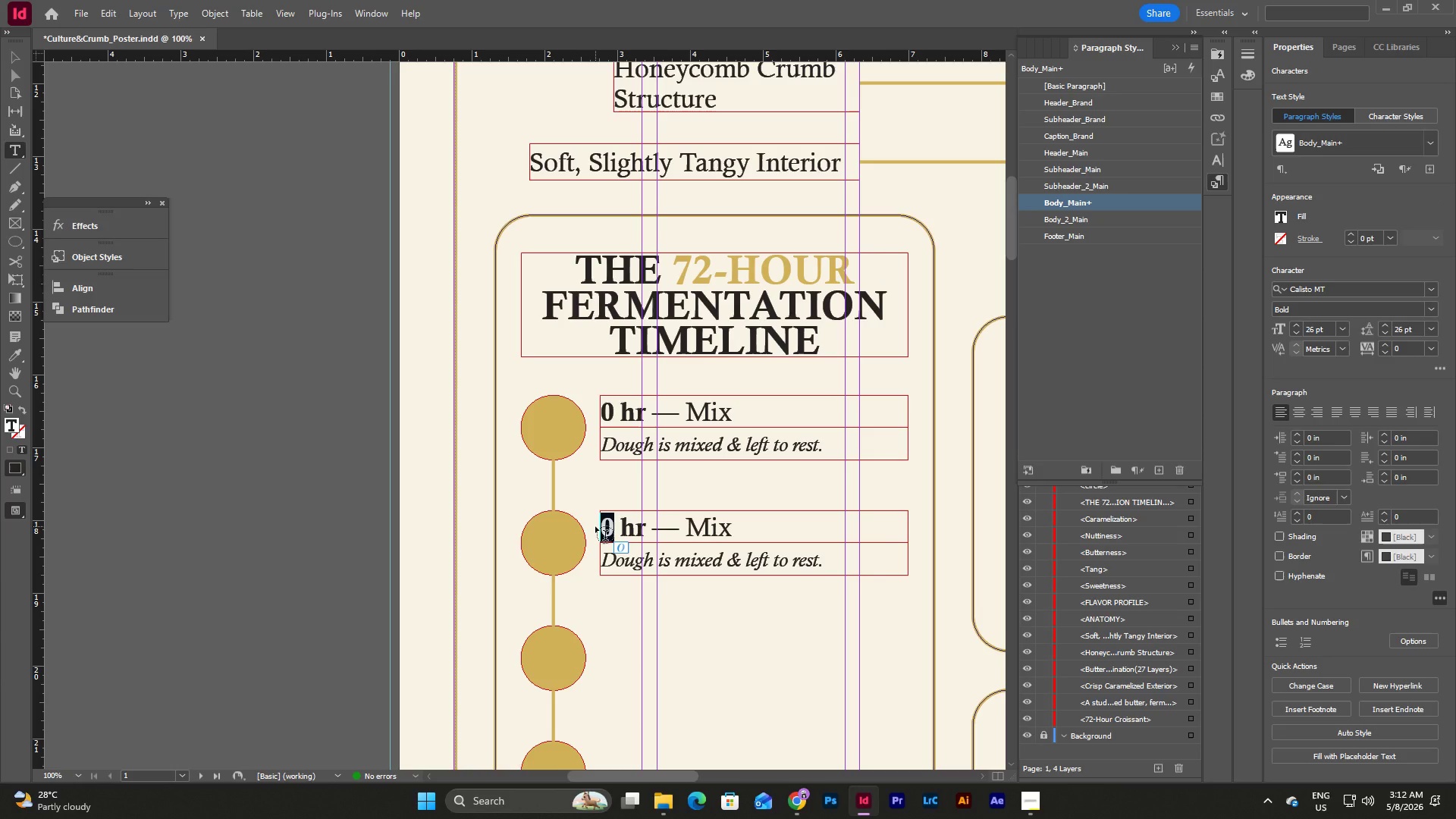 
key(Numpad2)
 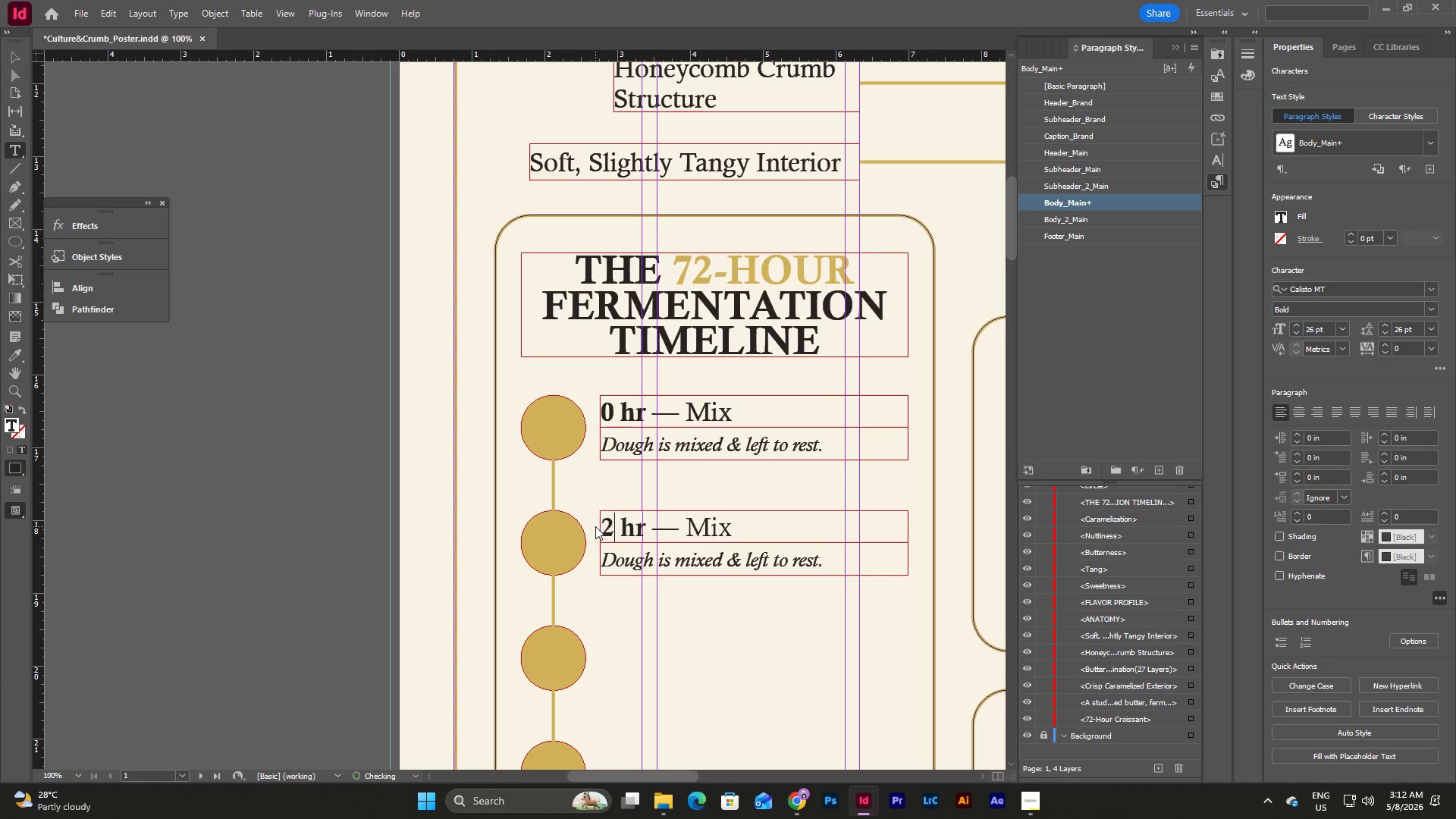 
key(Numpad4)
 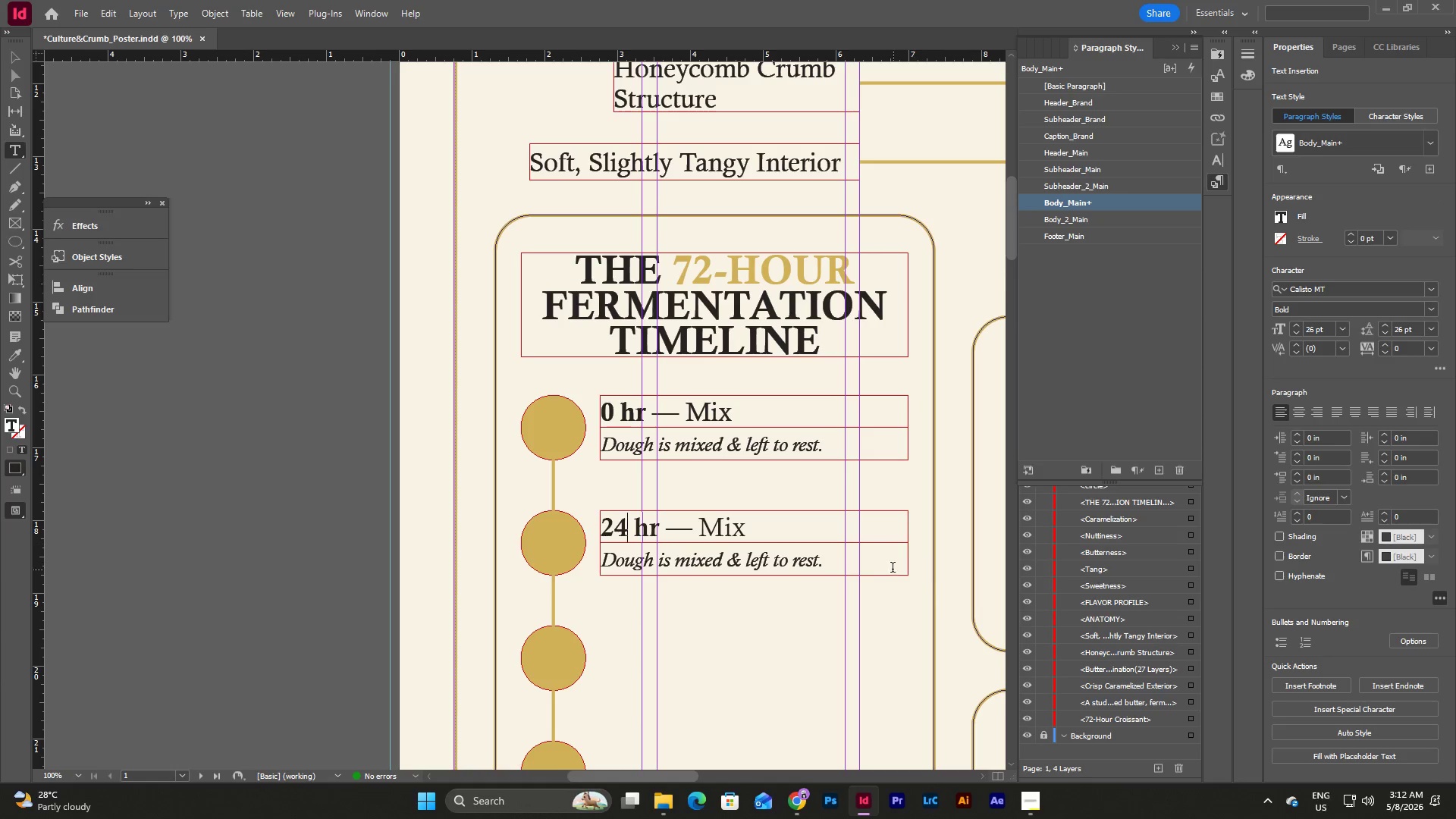 
left_click_drag(start_coordinate=[761, 529], to_coordinate=[707, 530])
 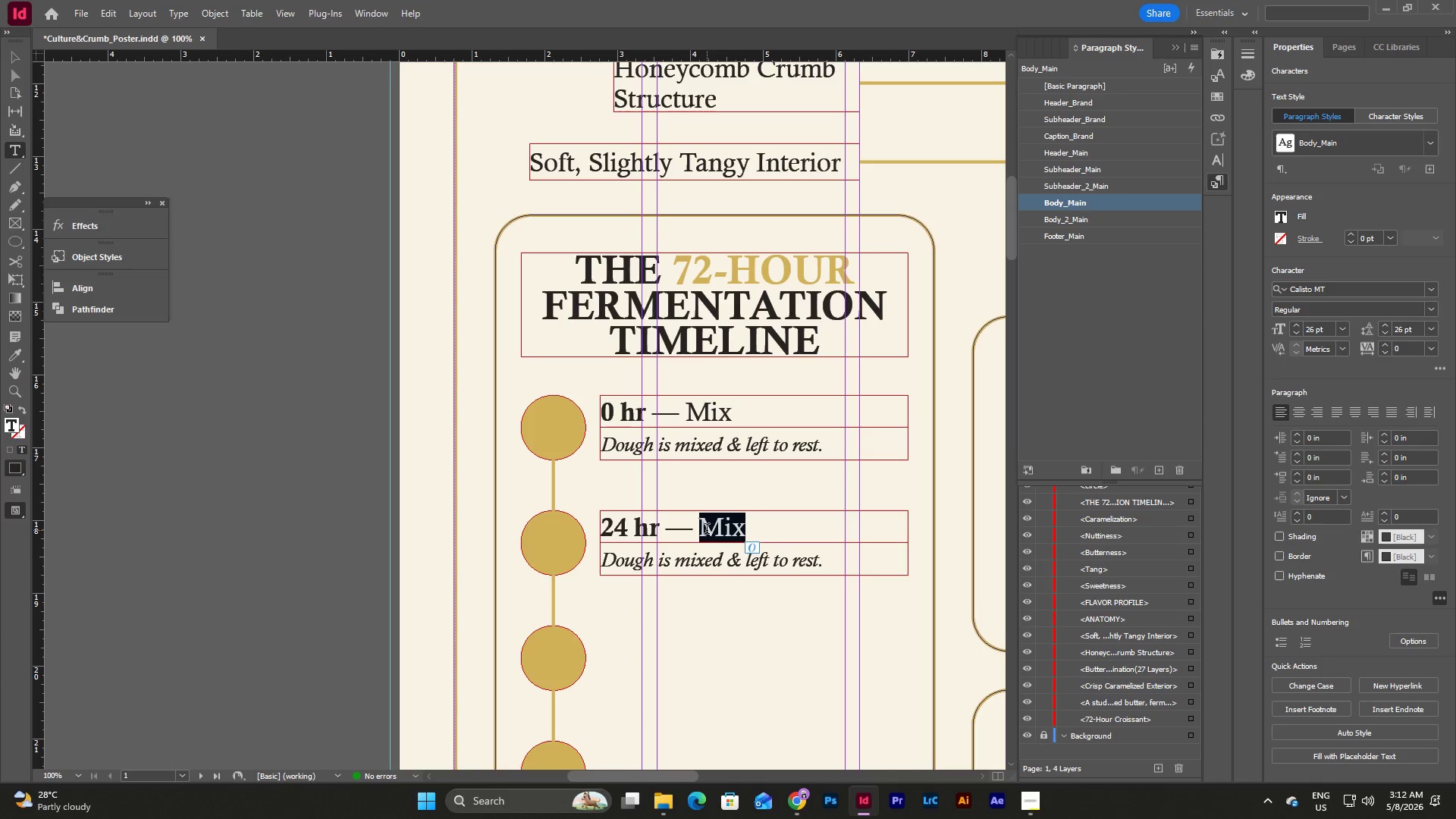 
type(N)
key(Backspace)
type(Bulk Ferment)
 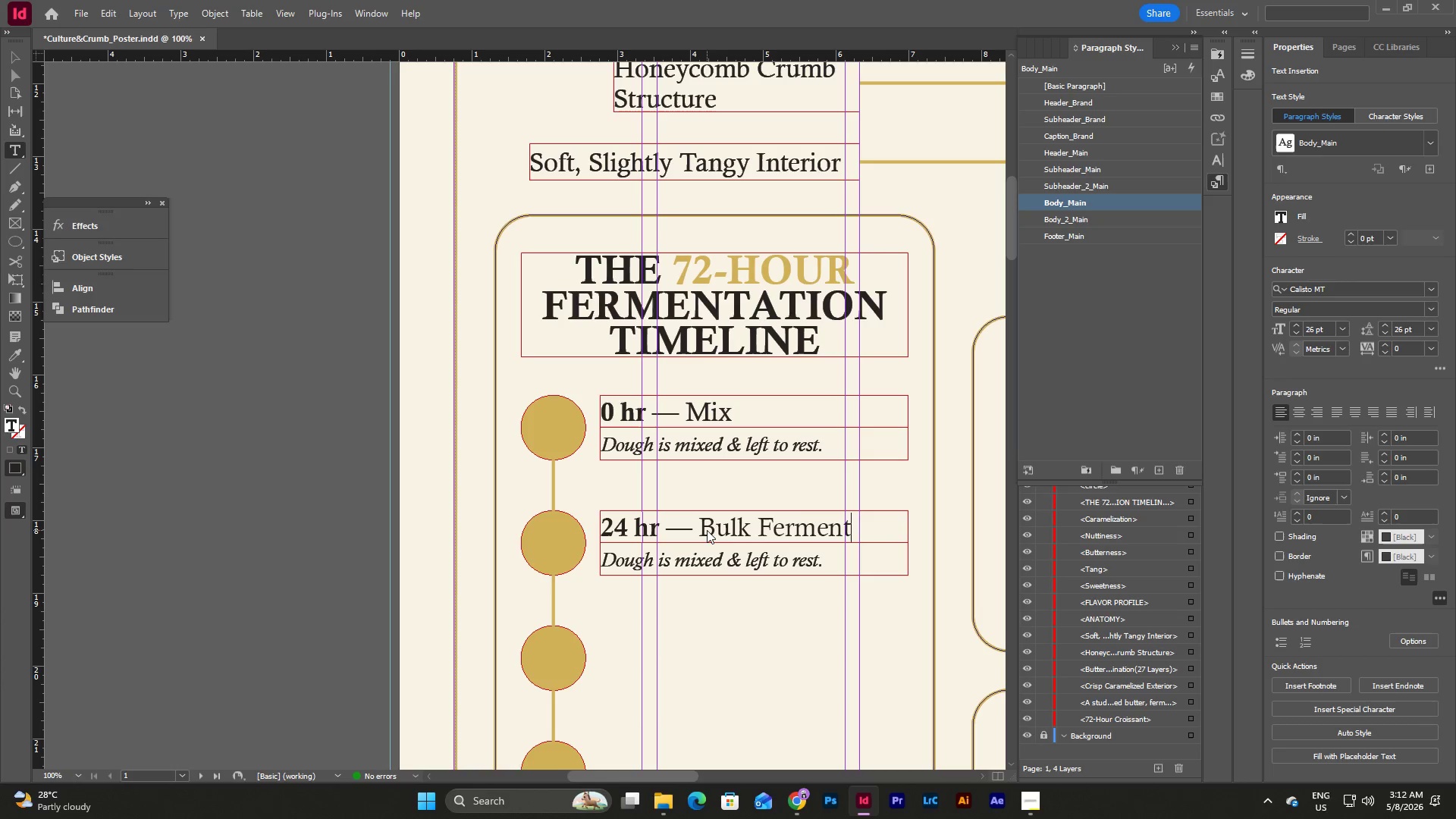 
wait(5.38)
 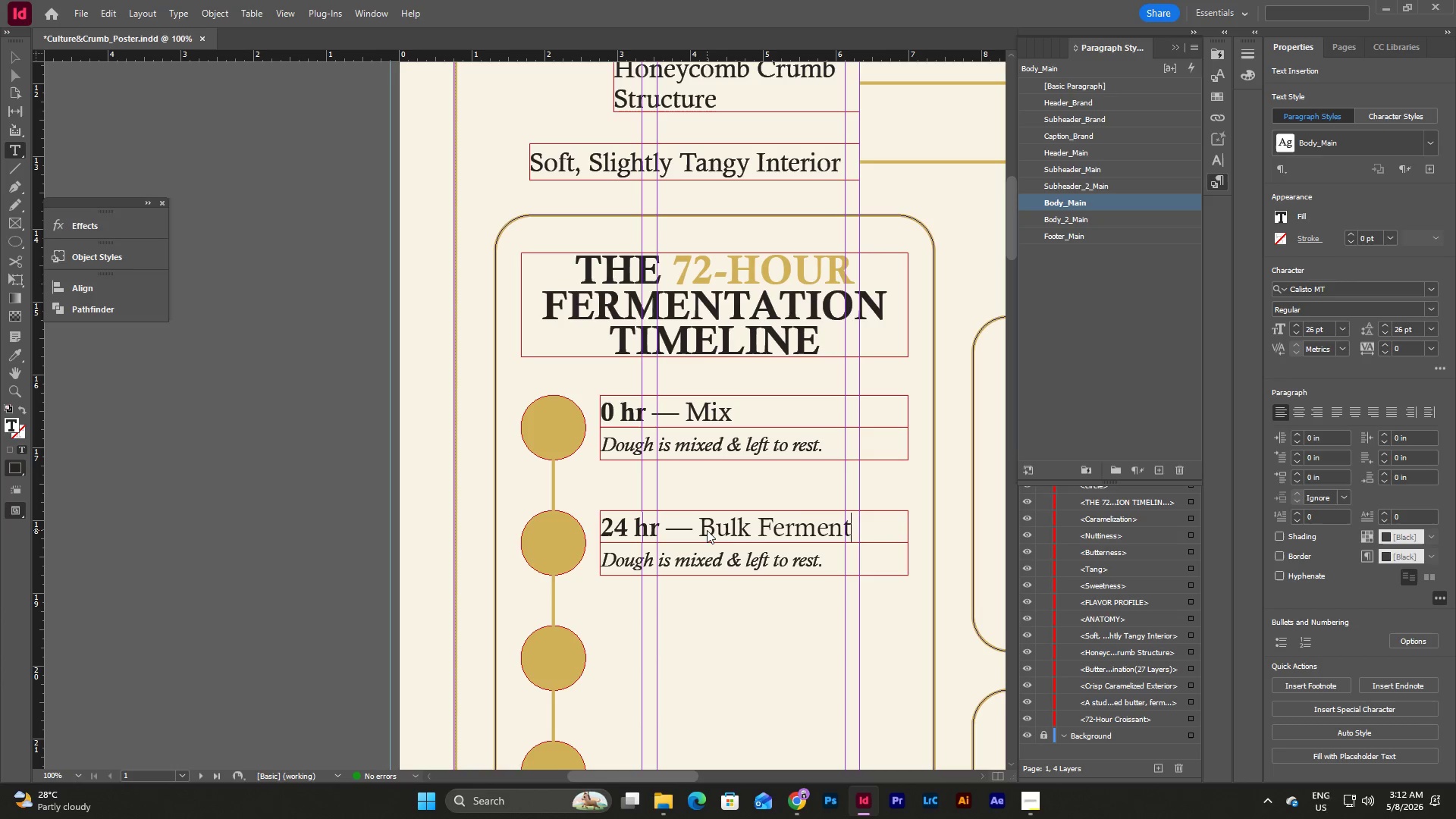 
left_click_drag(start_coordinate=[829, 562], to_coordinate=[601, 566])
 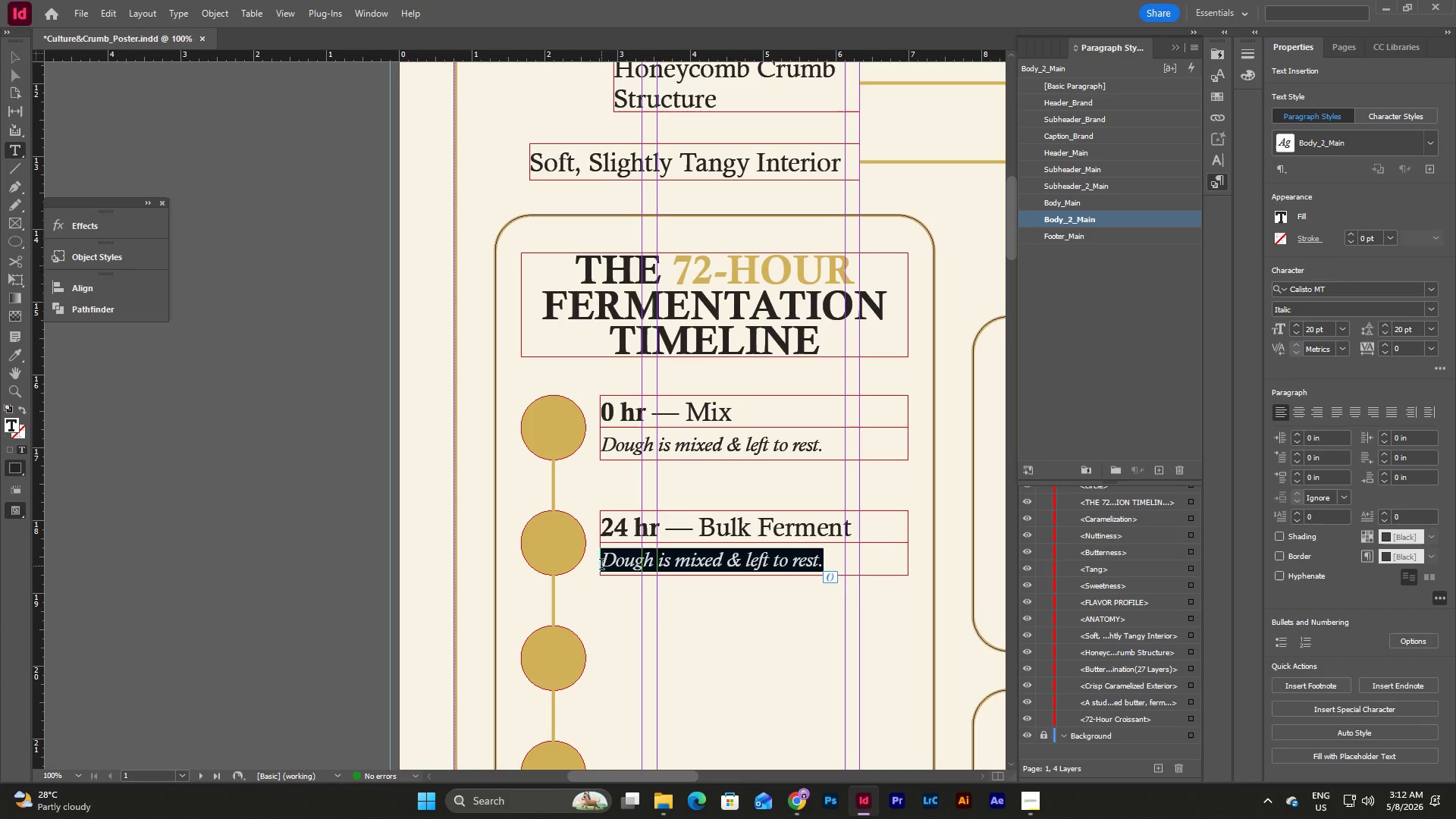 
type(Wild yeast begins flavor development.)
key(Escape)
key(Escape)
 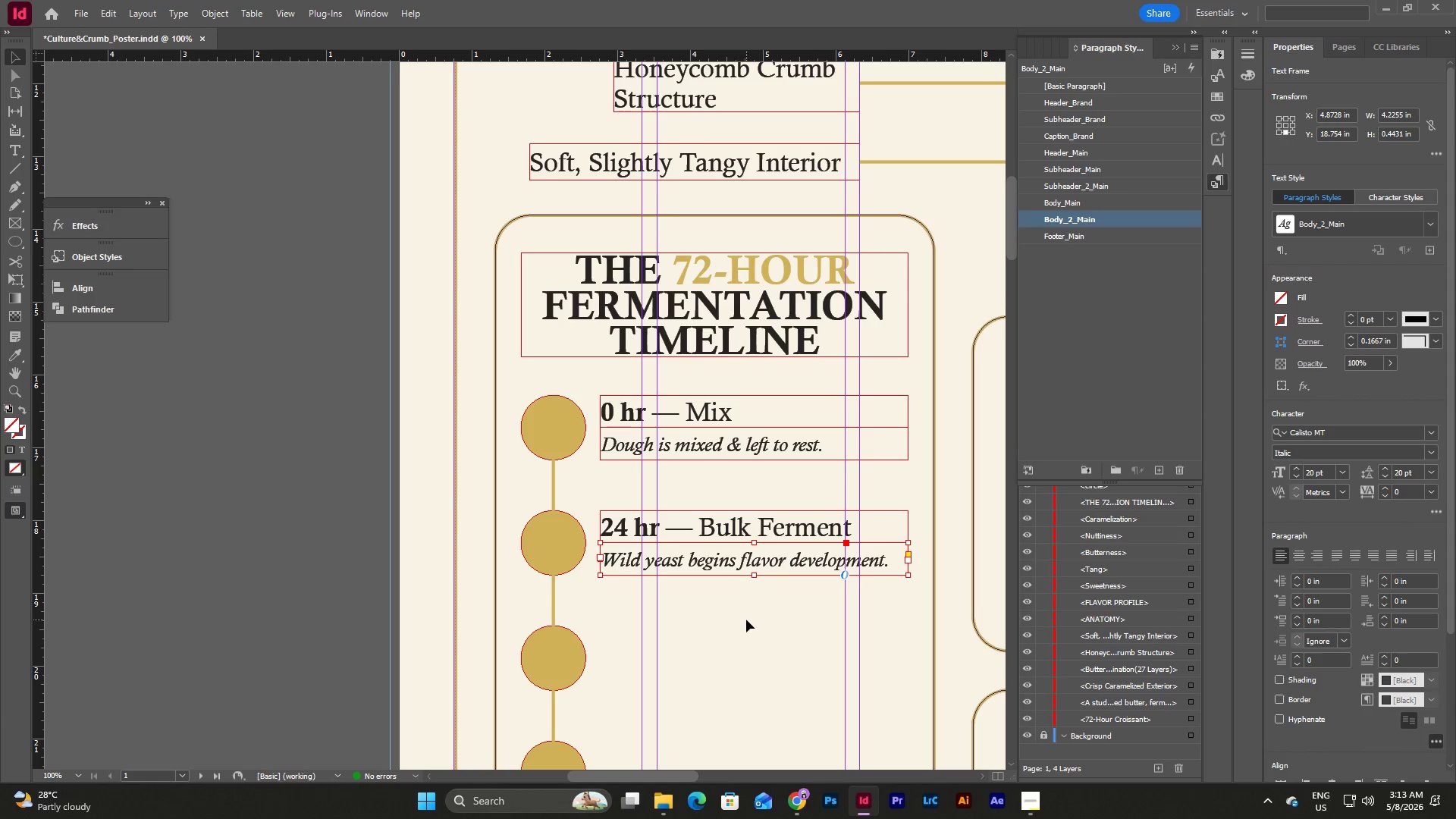 
left_click([746, 620])
 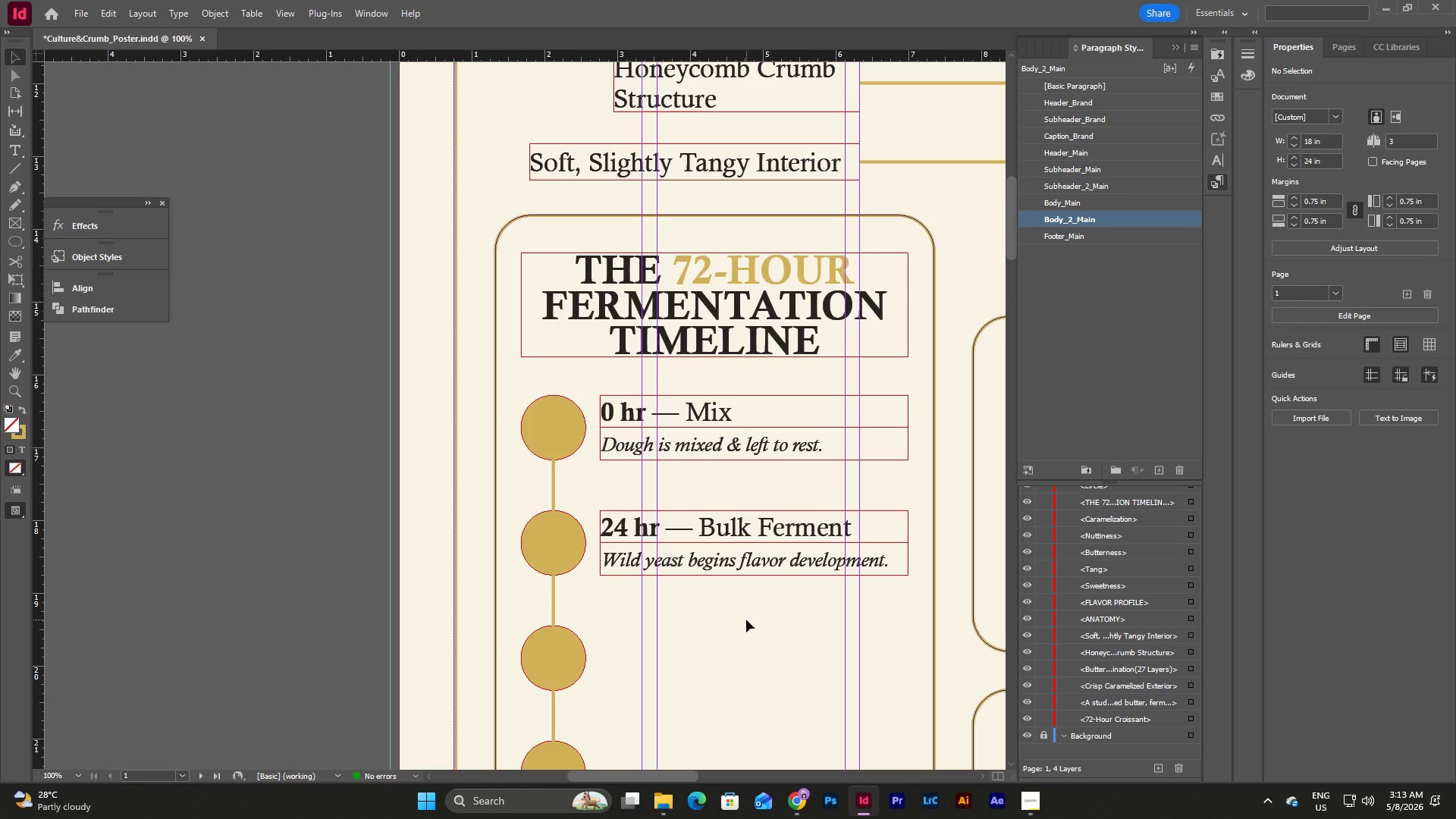 
key(W)
 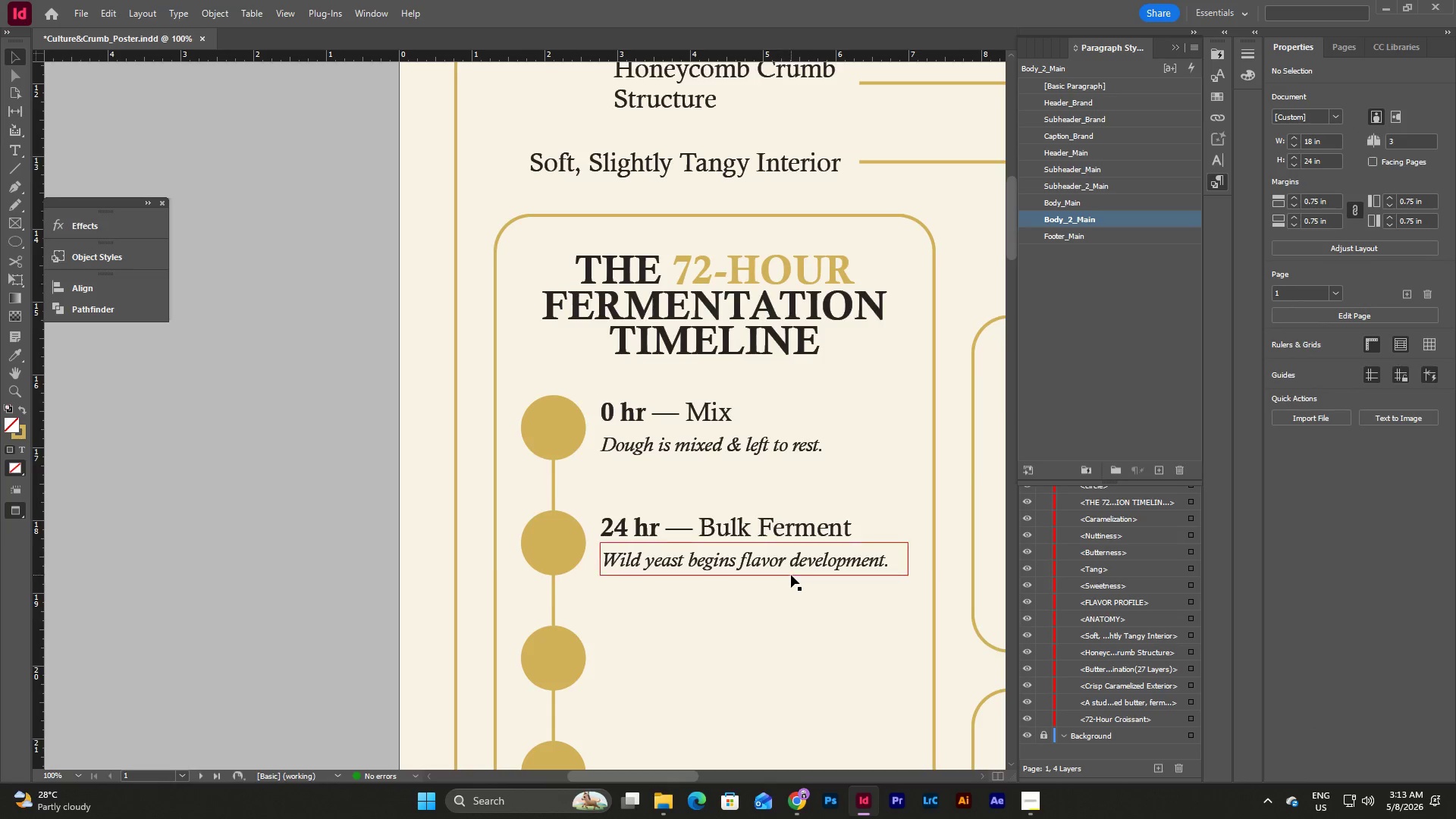 
key(W)
 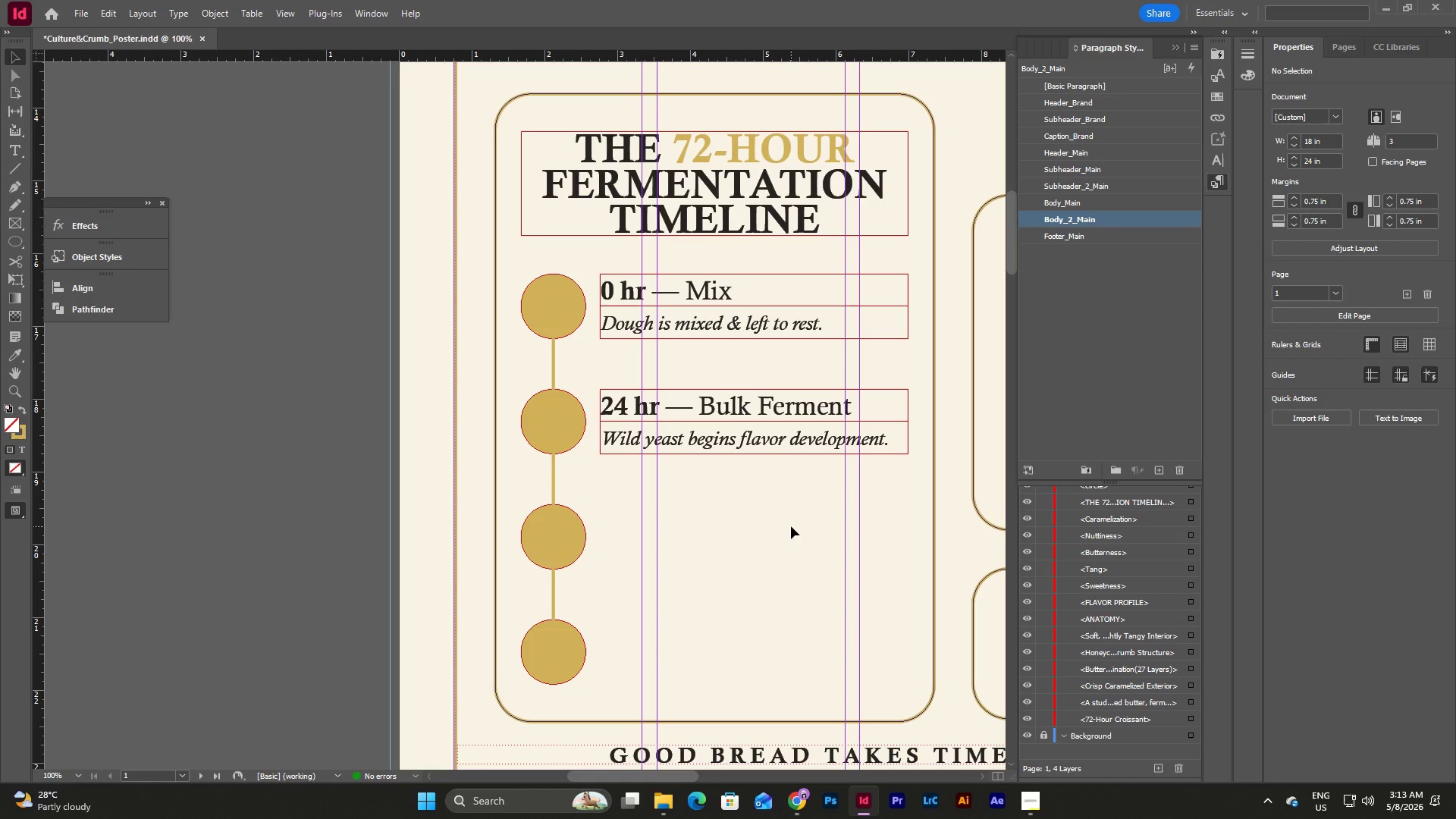 
scroll: coordinate [791, 552], scroll_direction: down, amount: 2.0
 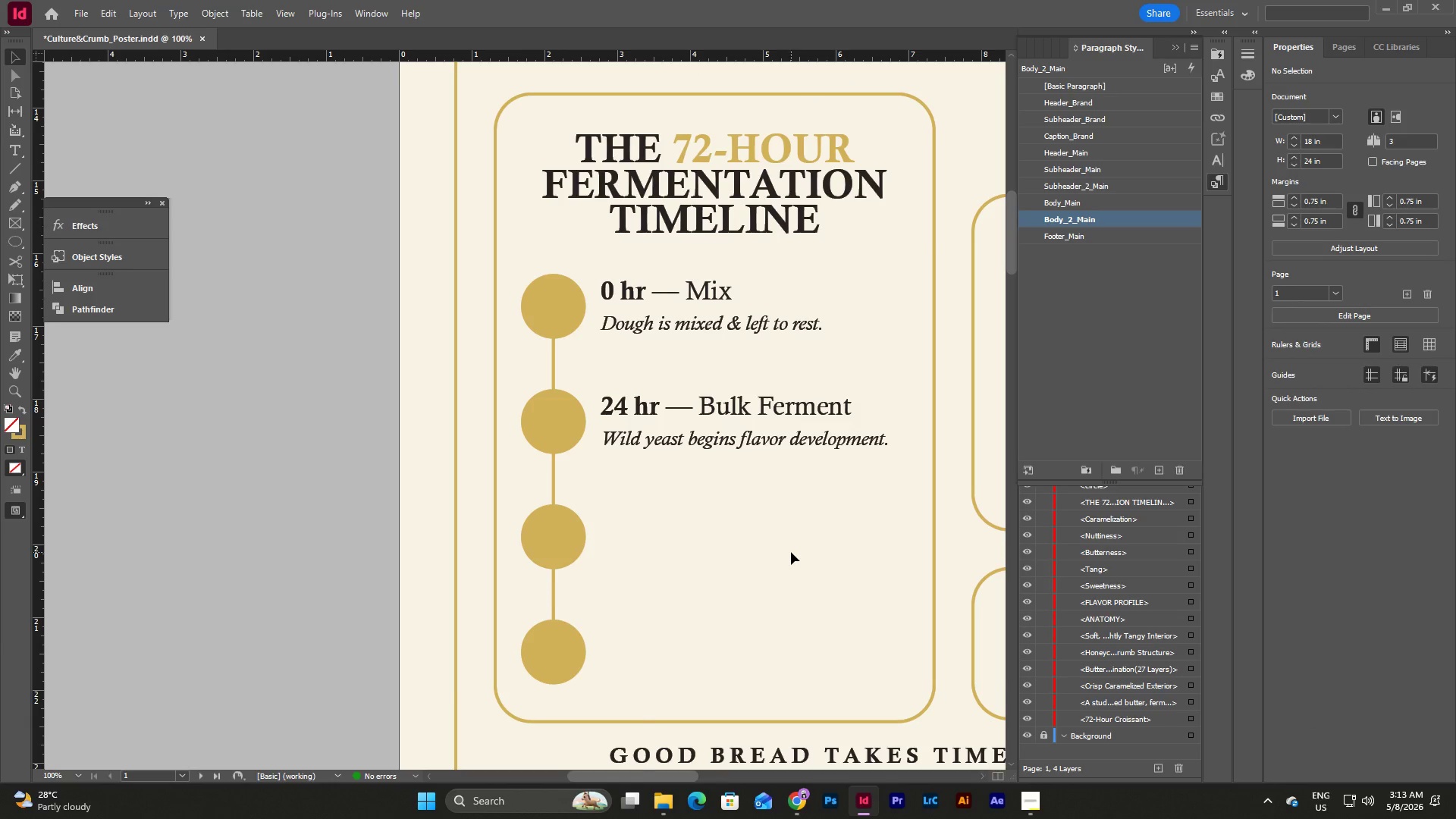 
left_click([791, 526])
 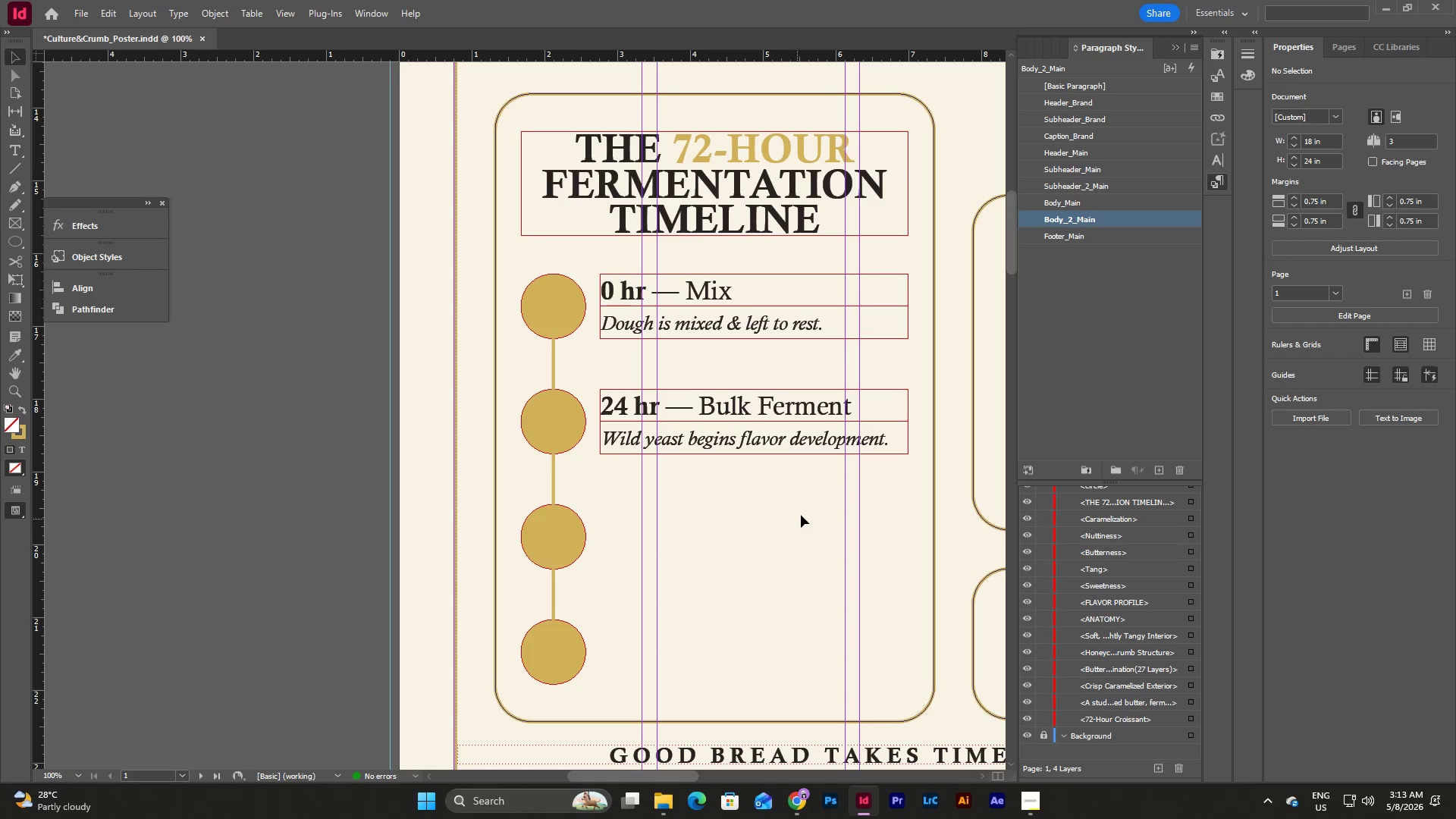 
left_click_drag(start_coordinate=[802, 515], to_coordinate=[714, 544])
 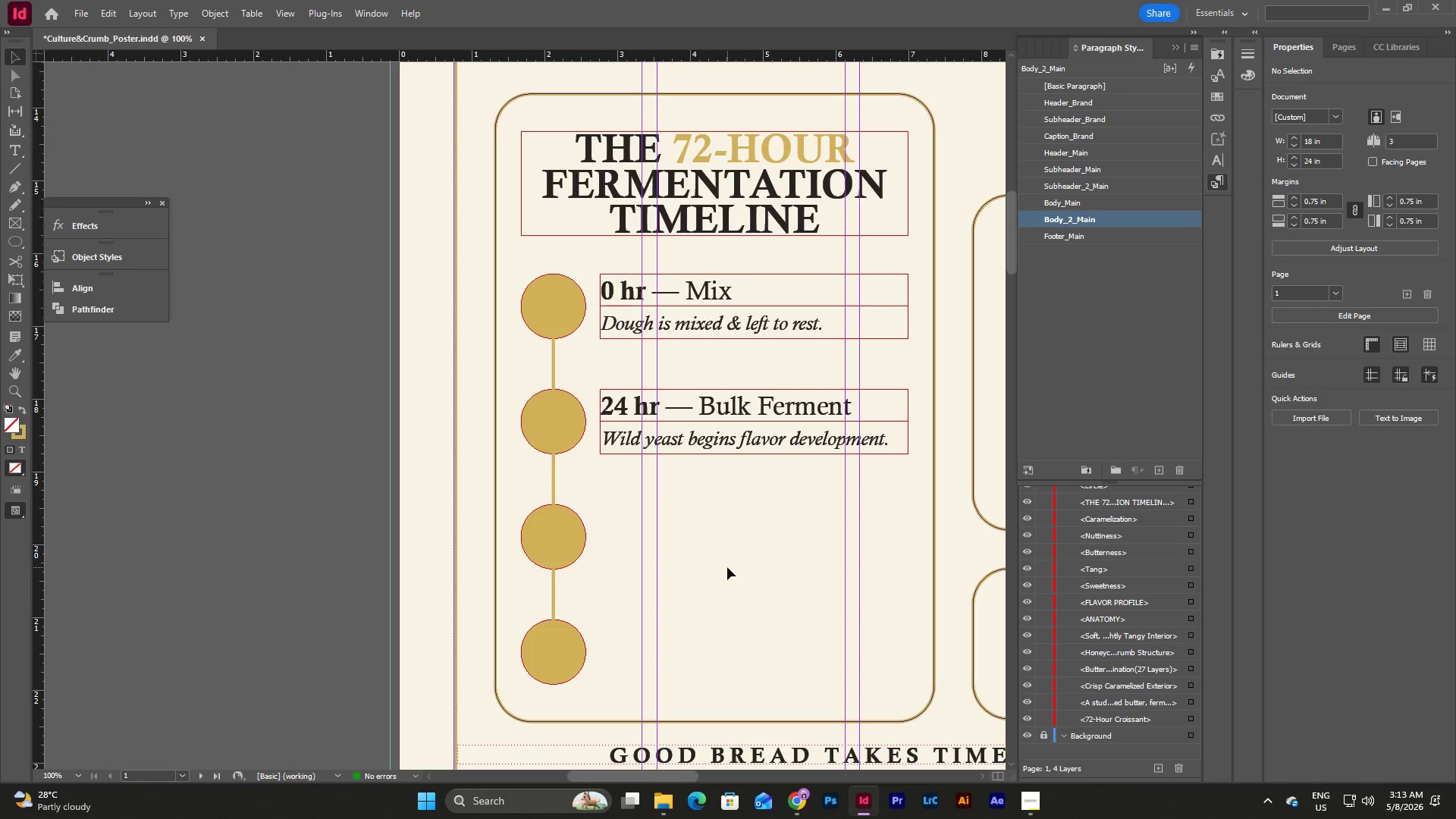 
key(Control+V)
 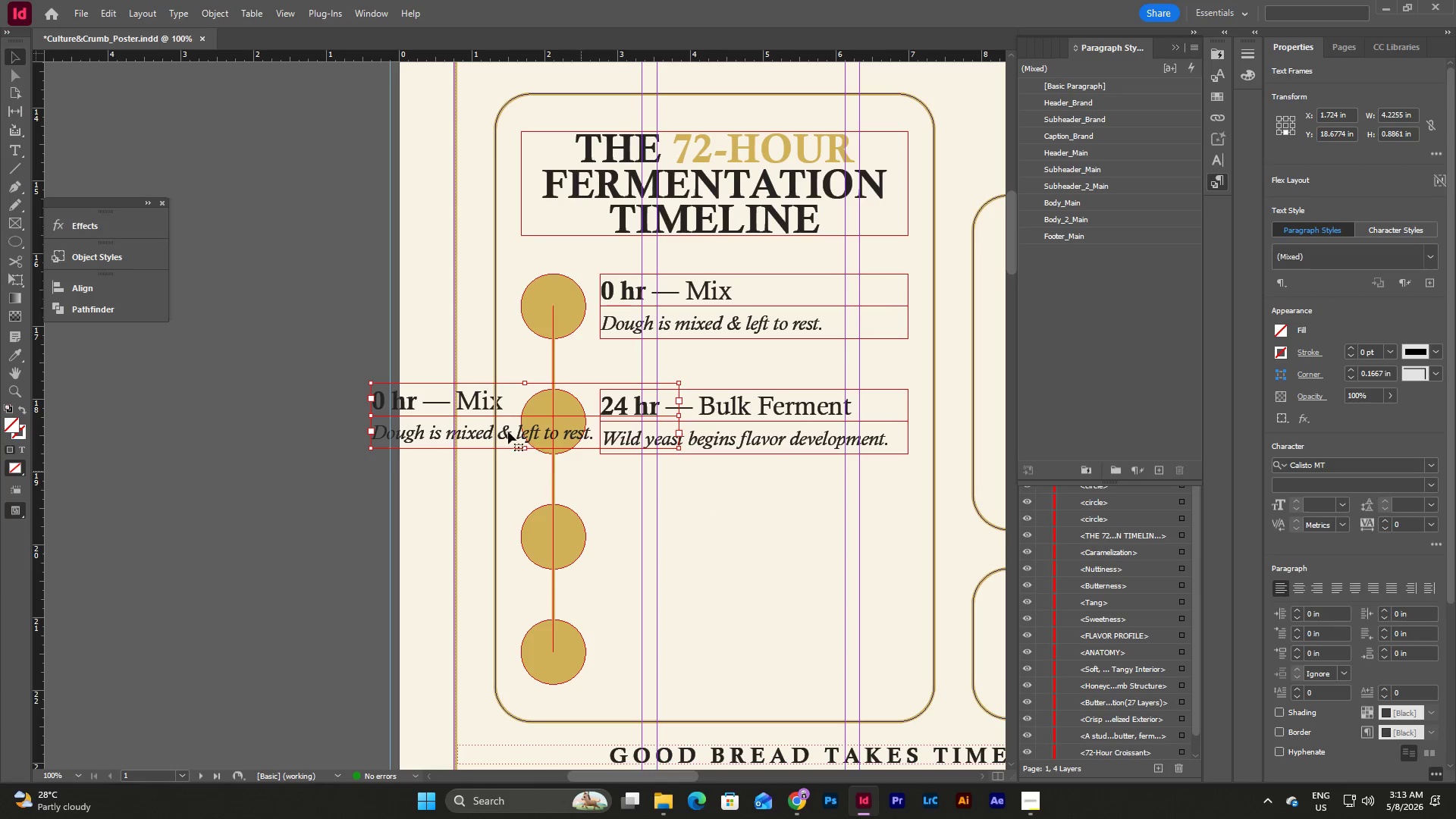 
left_click_drag(start_coordinate=[494, 431], to_coordinate=[691, 570])
 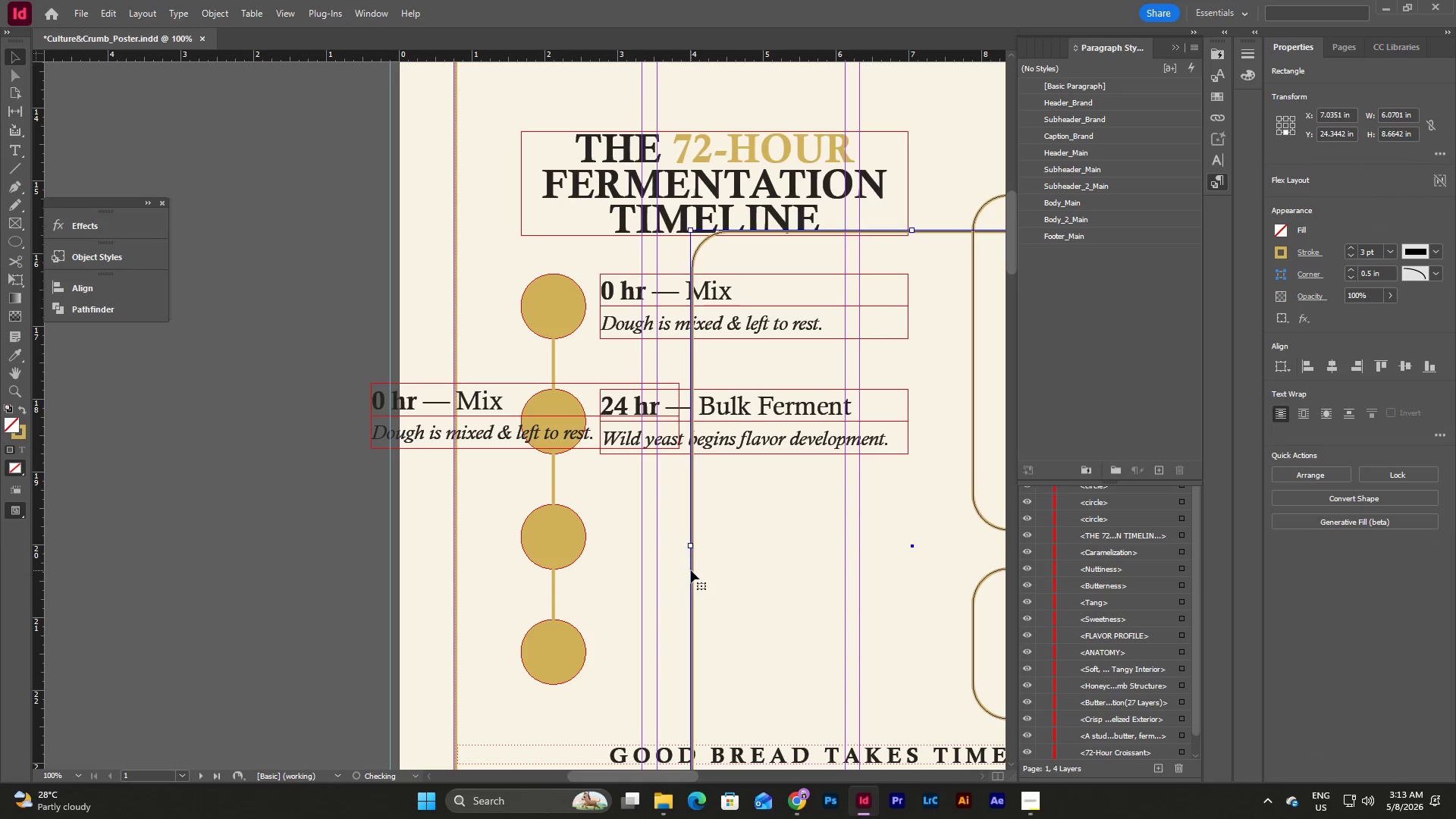 
key(Control+Z)
 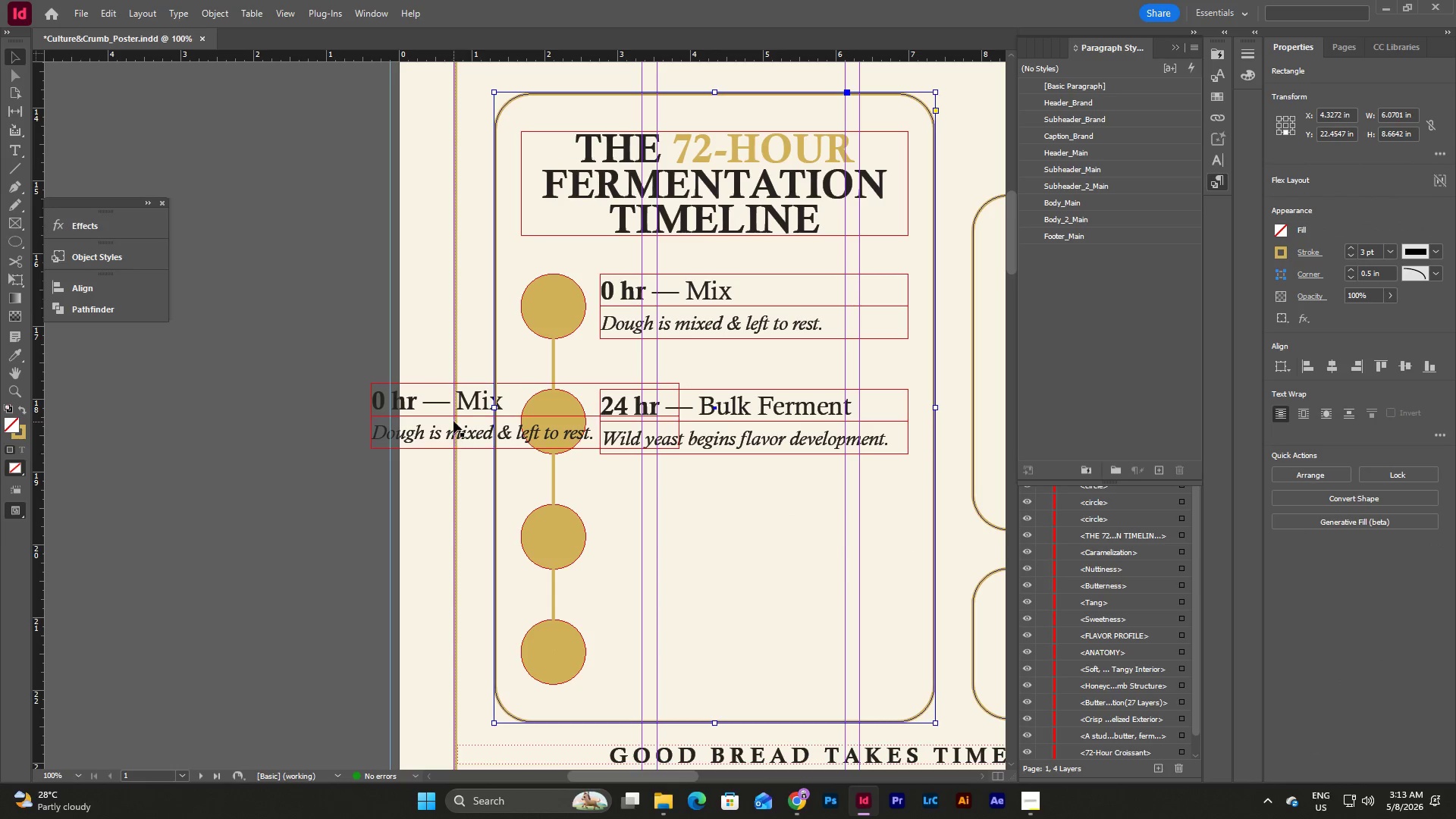 
left_click_drag(start_coordinate=[445, 402], to_coordinate=[667, 532])
 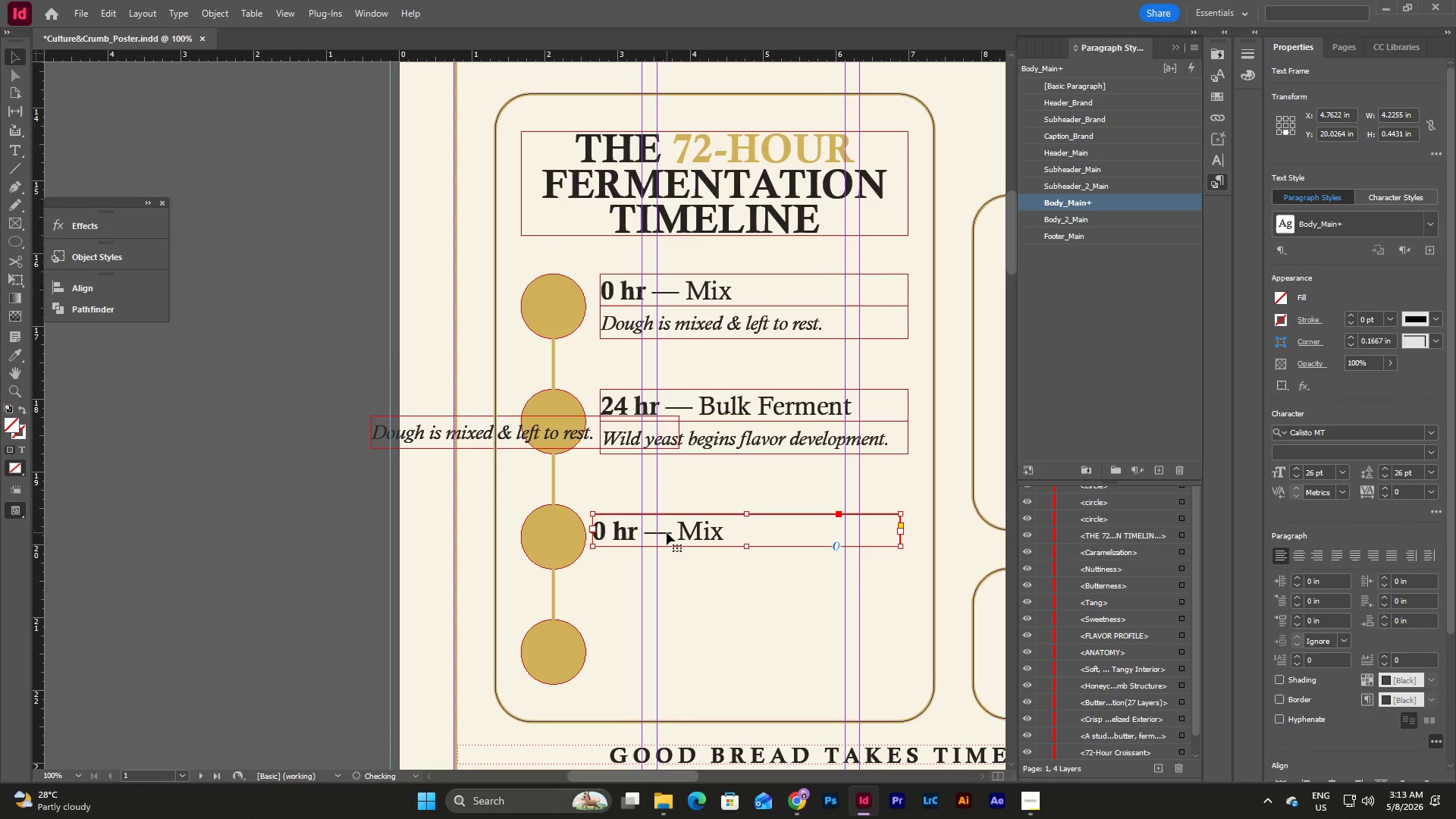 
key(Control+Z)
 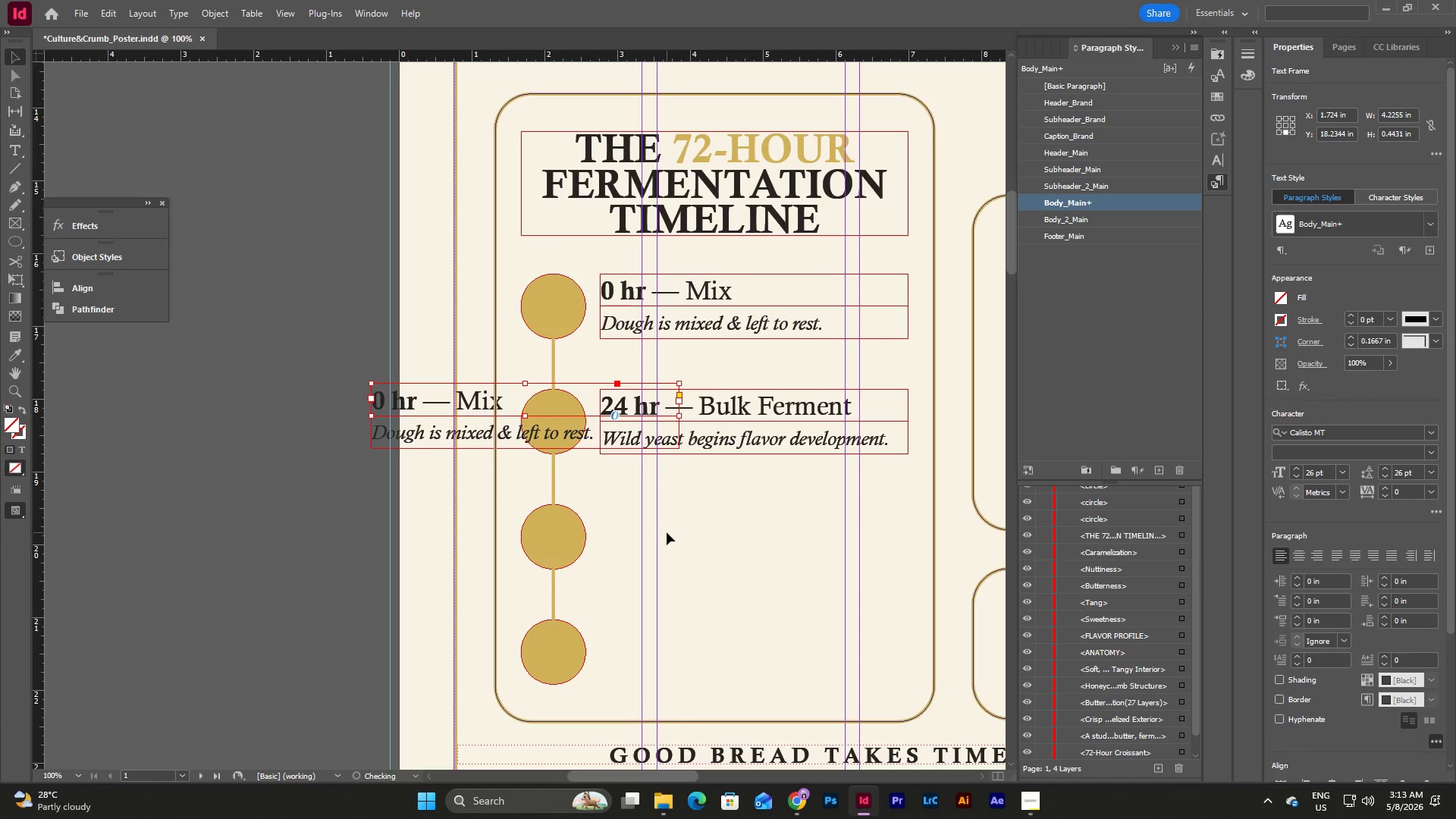 
key(Control+Z)
 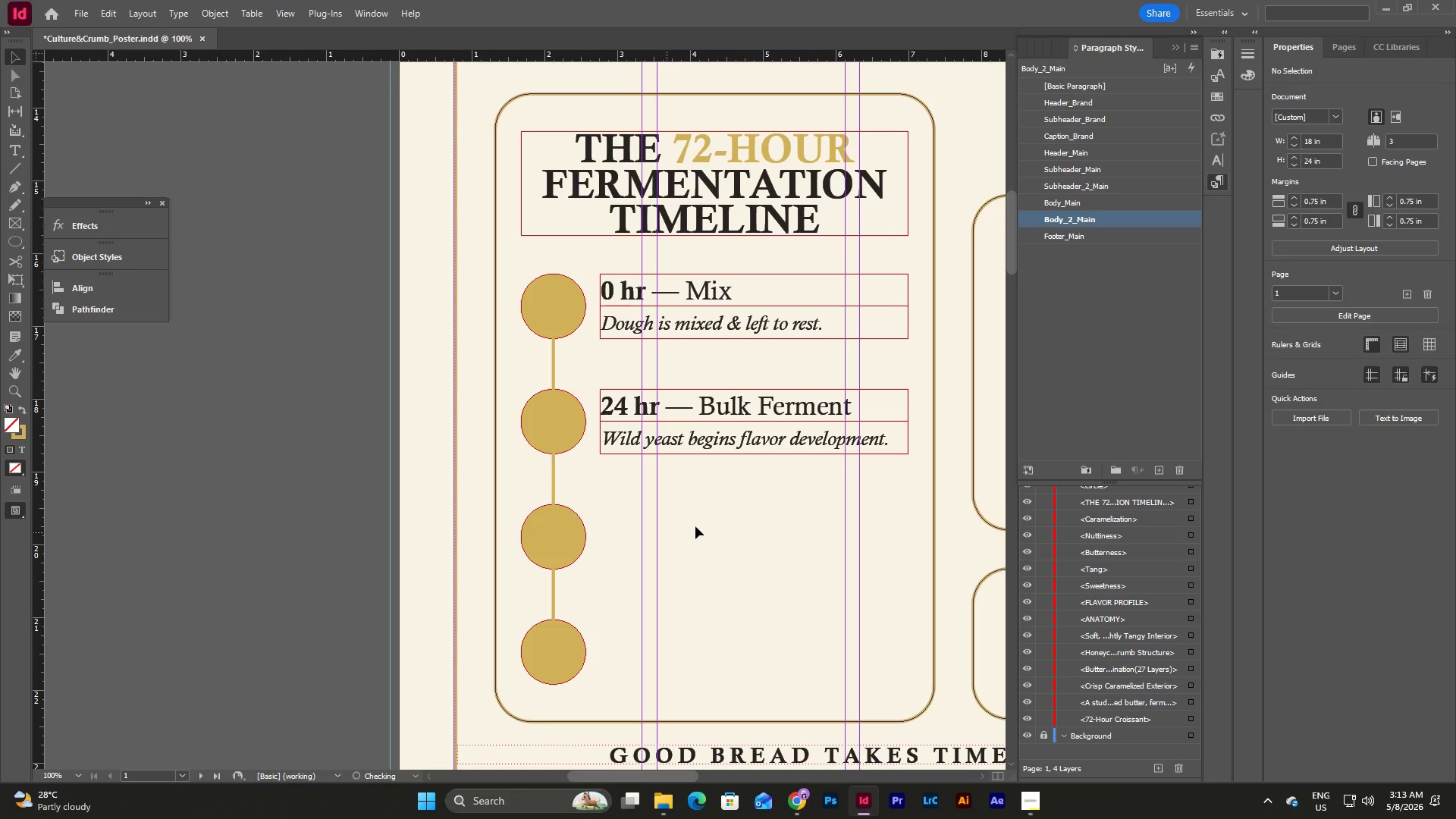 
key(Control+V)
 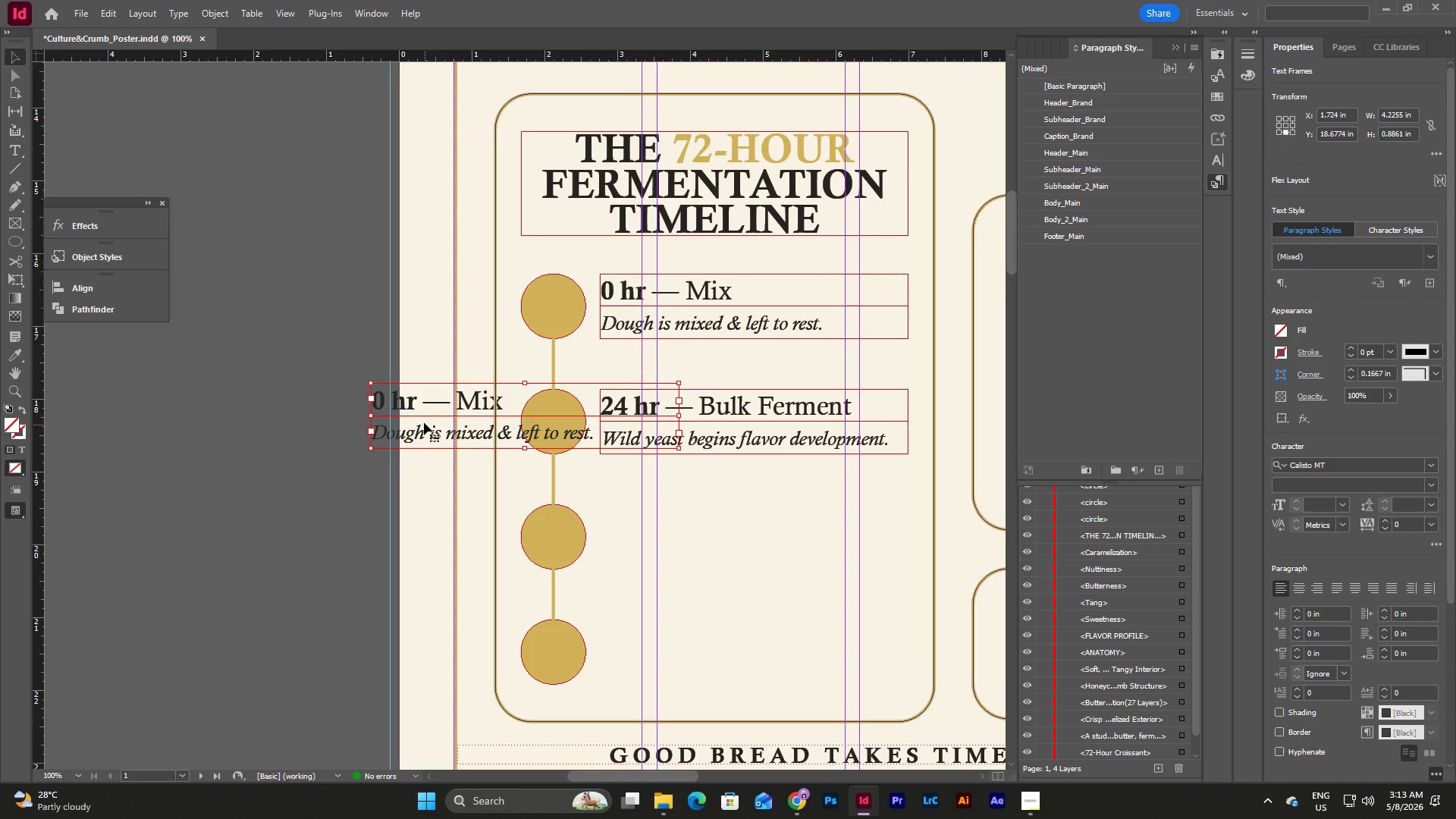 
left_click_drag(start_coordinate=[418, 401], to_coordinate=[648, 522])
 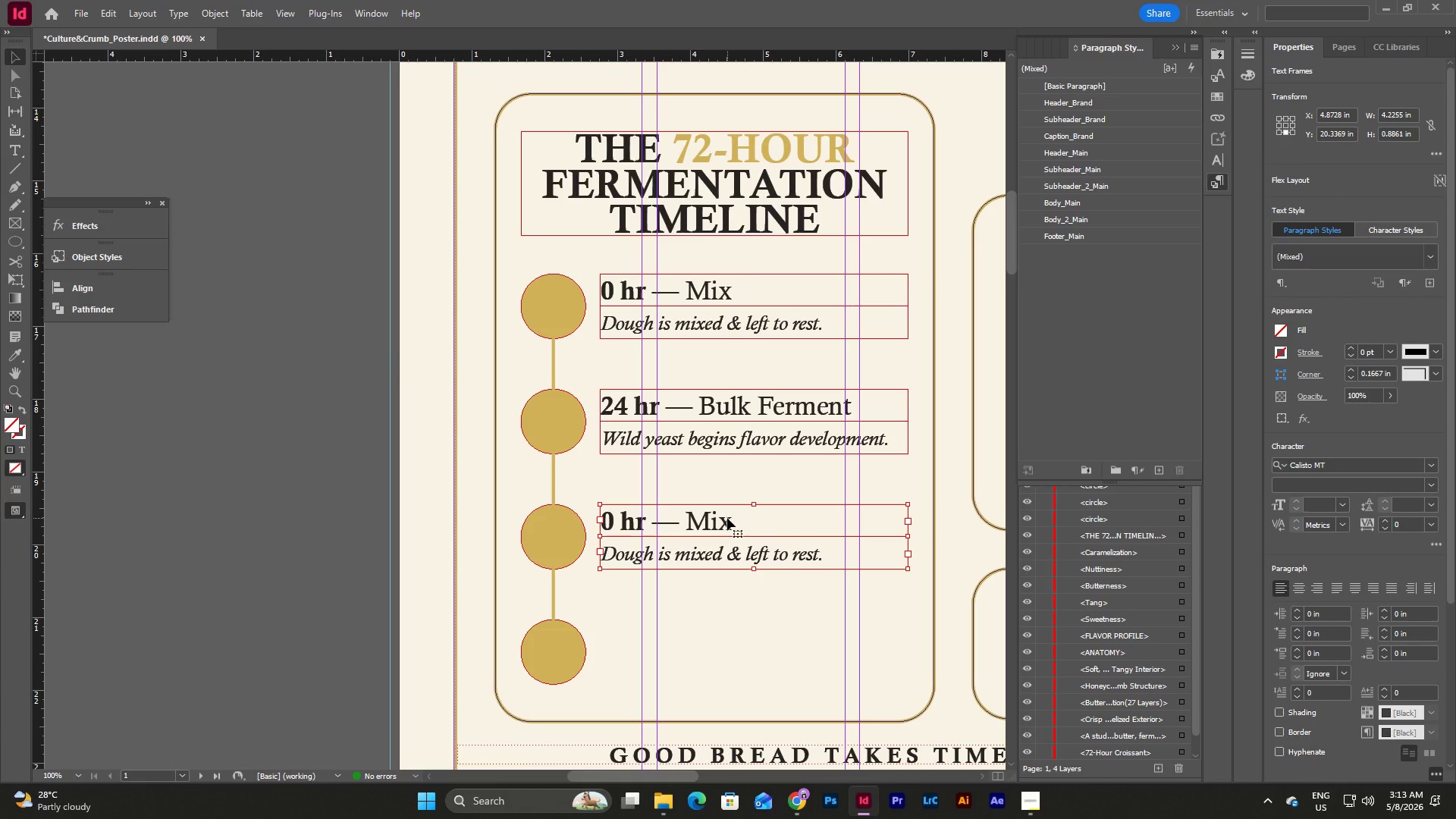 
double_click([727, 518])
 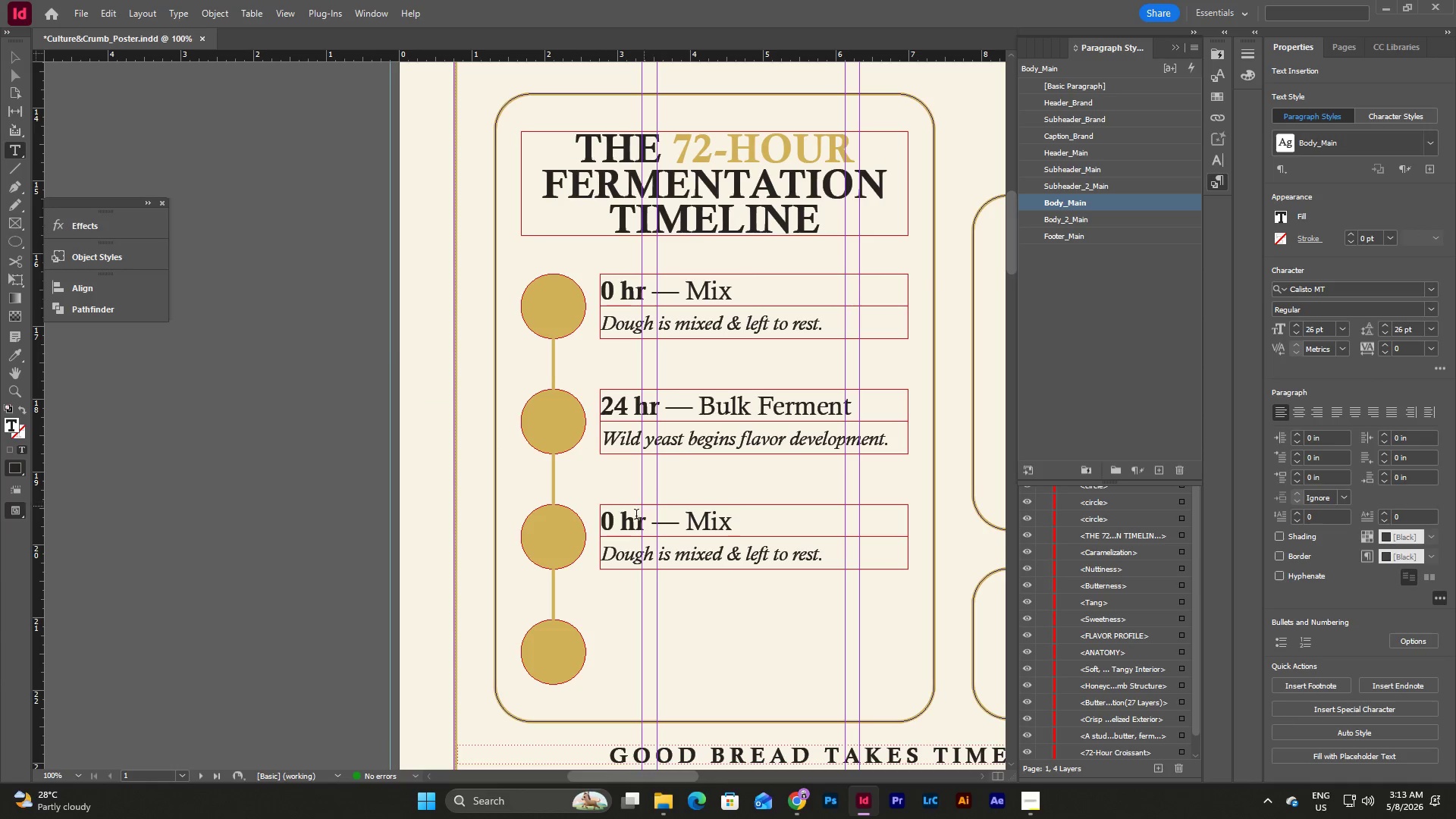 
left_click_drag(start_coordinate=[616, 517], to_coordinate=[601, 517])
 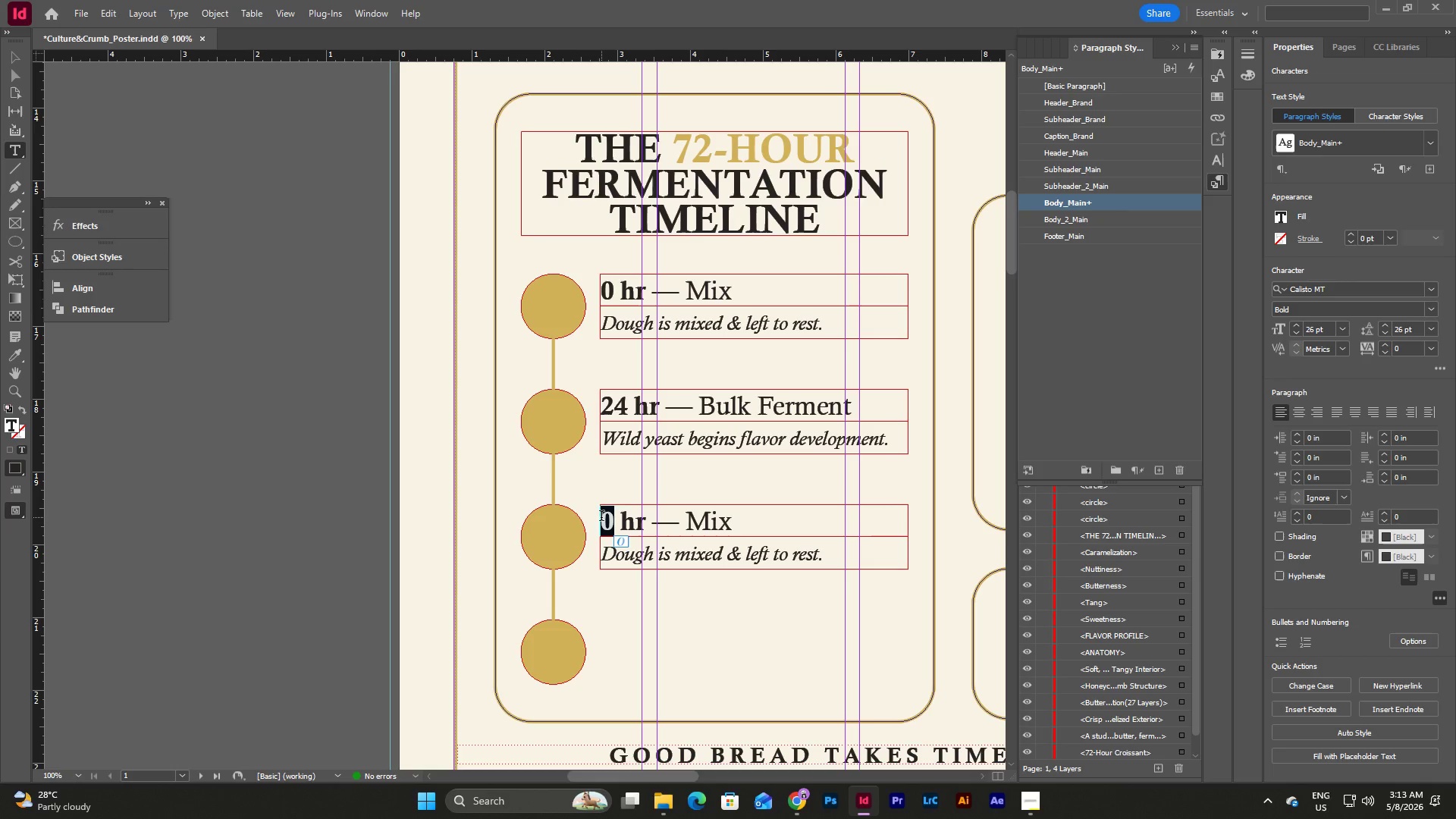 
key(Numpad4)
 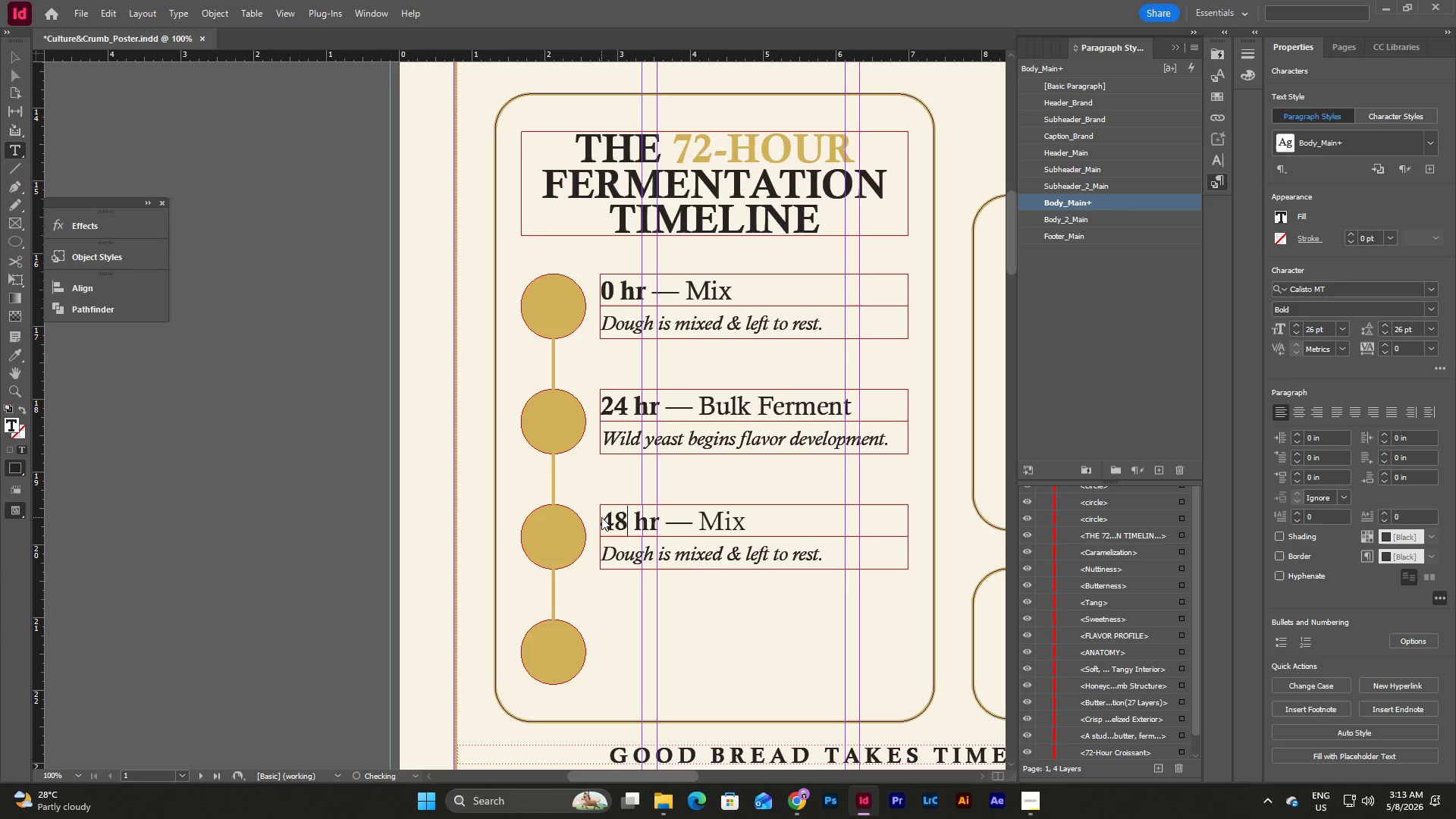 
key(Numpad8)
 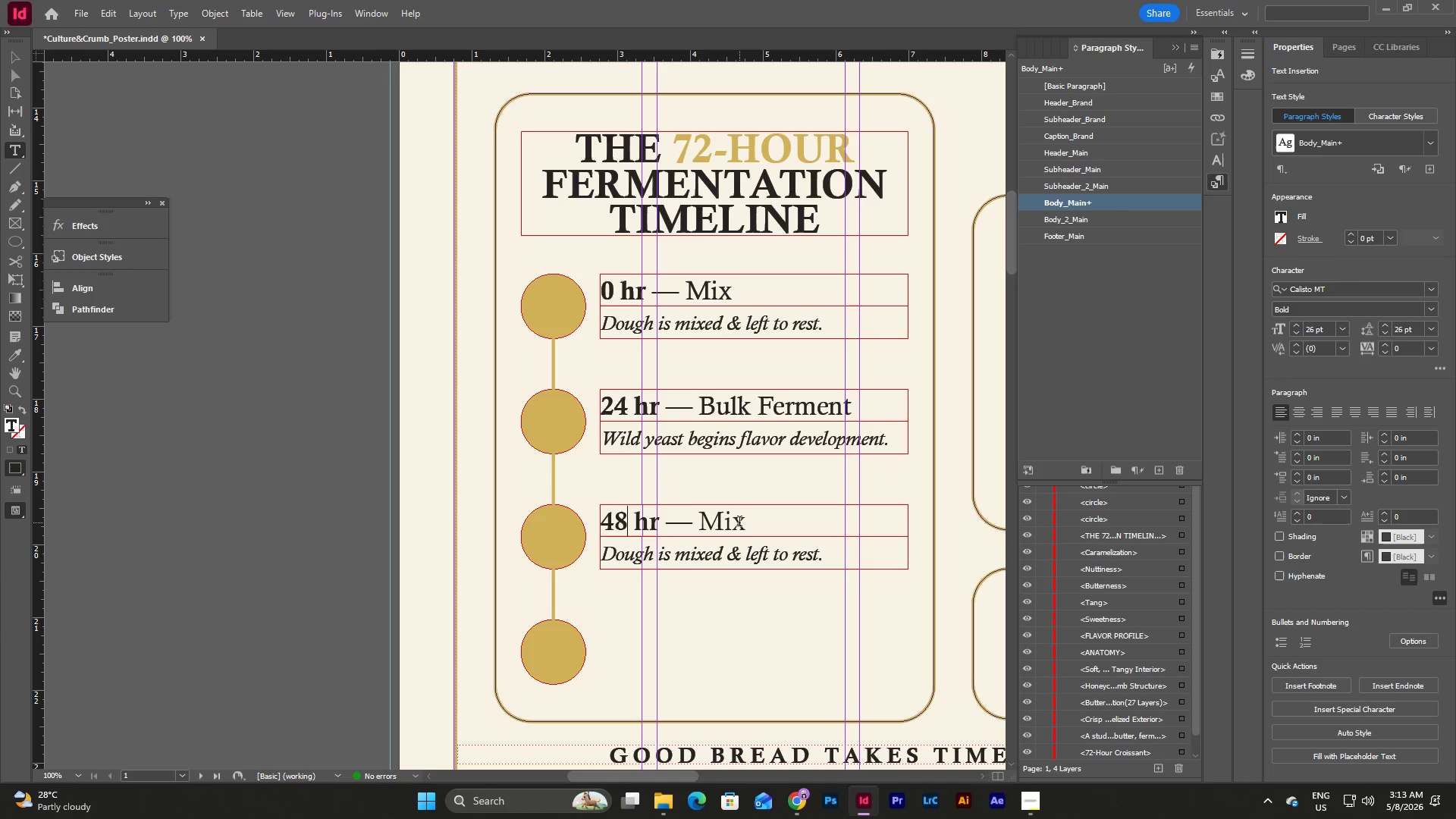 
left_click_drag(start_coordinate=[750, 526], to_coordinate=[705, 521])
 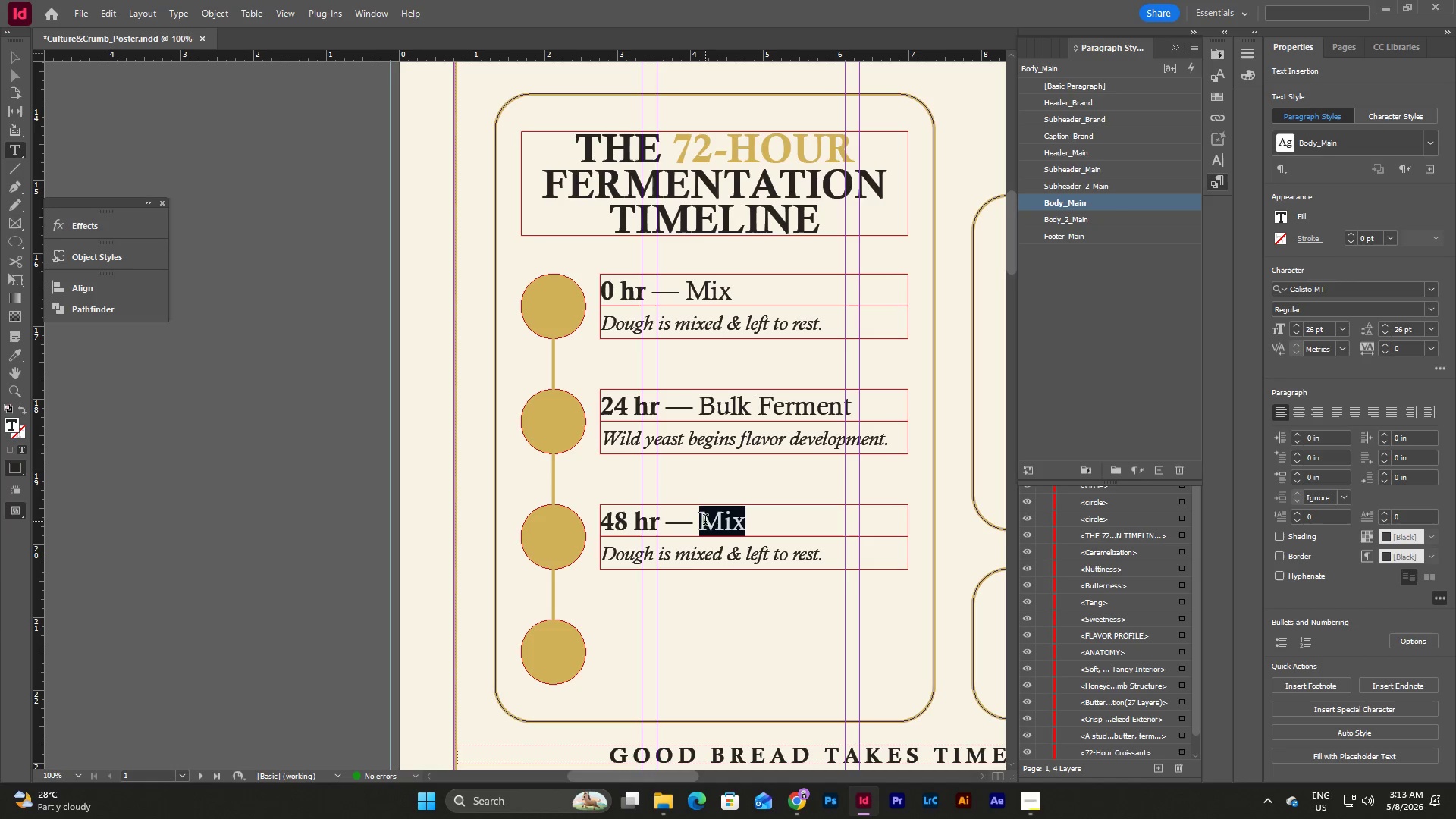 
type(Cold Ferment)
 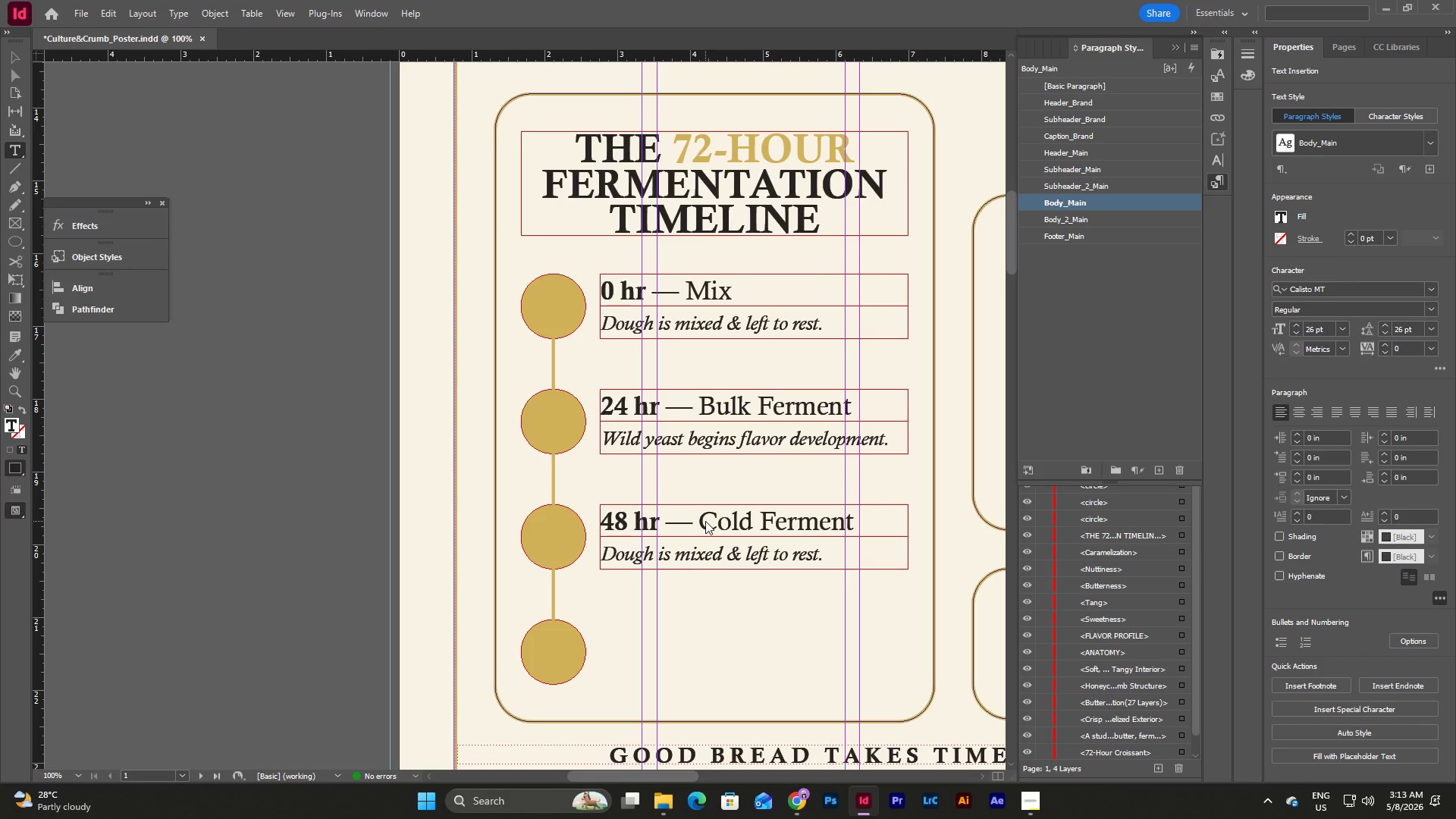 
wait(23.61)
 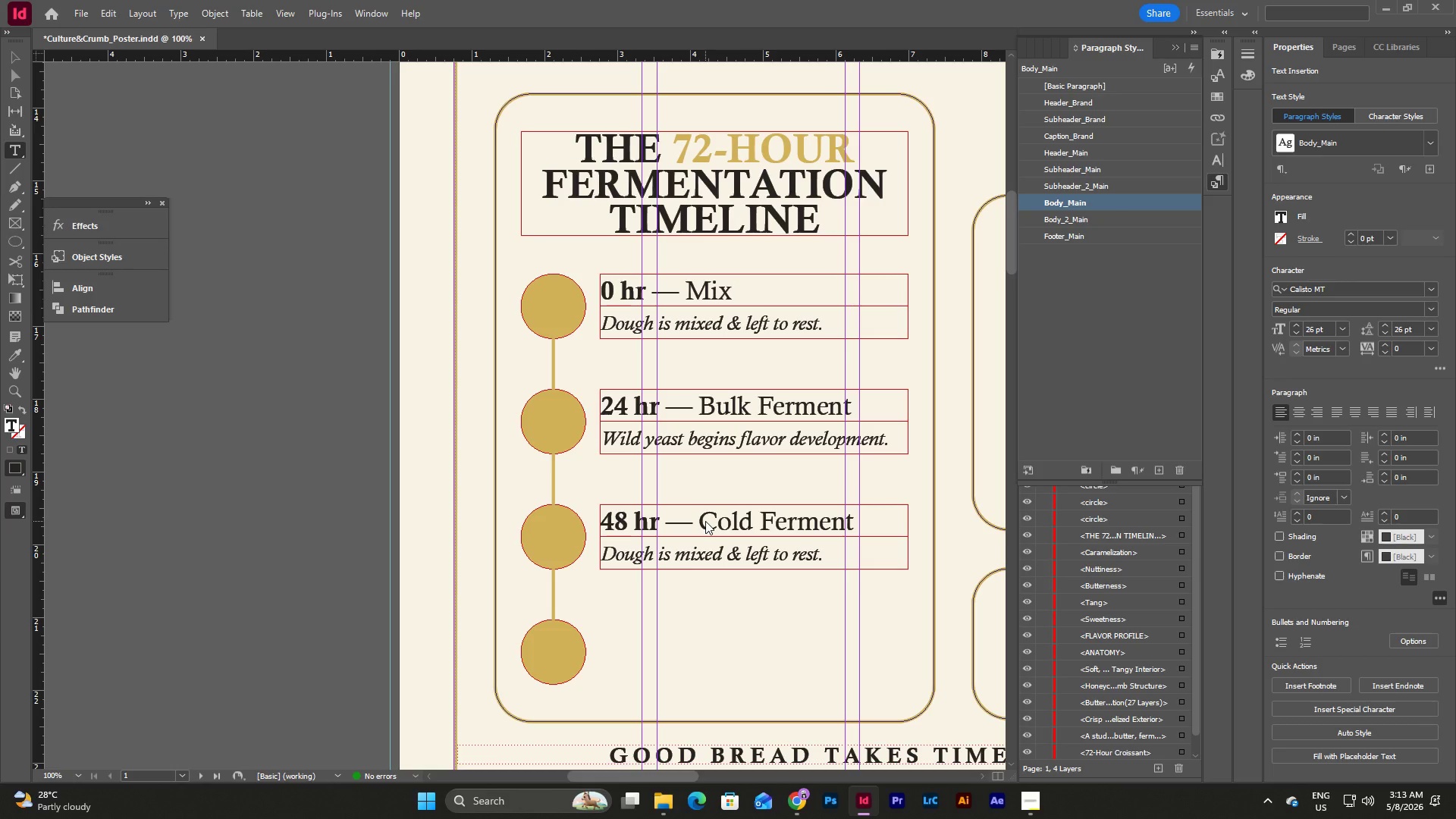 
left_click([817, 557])
 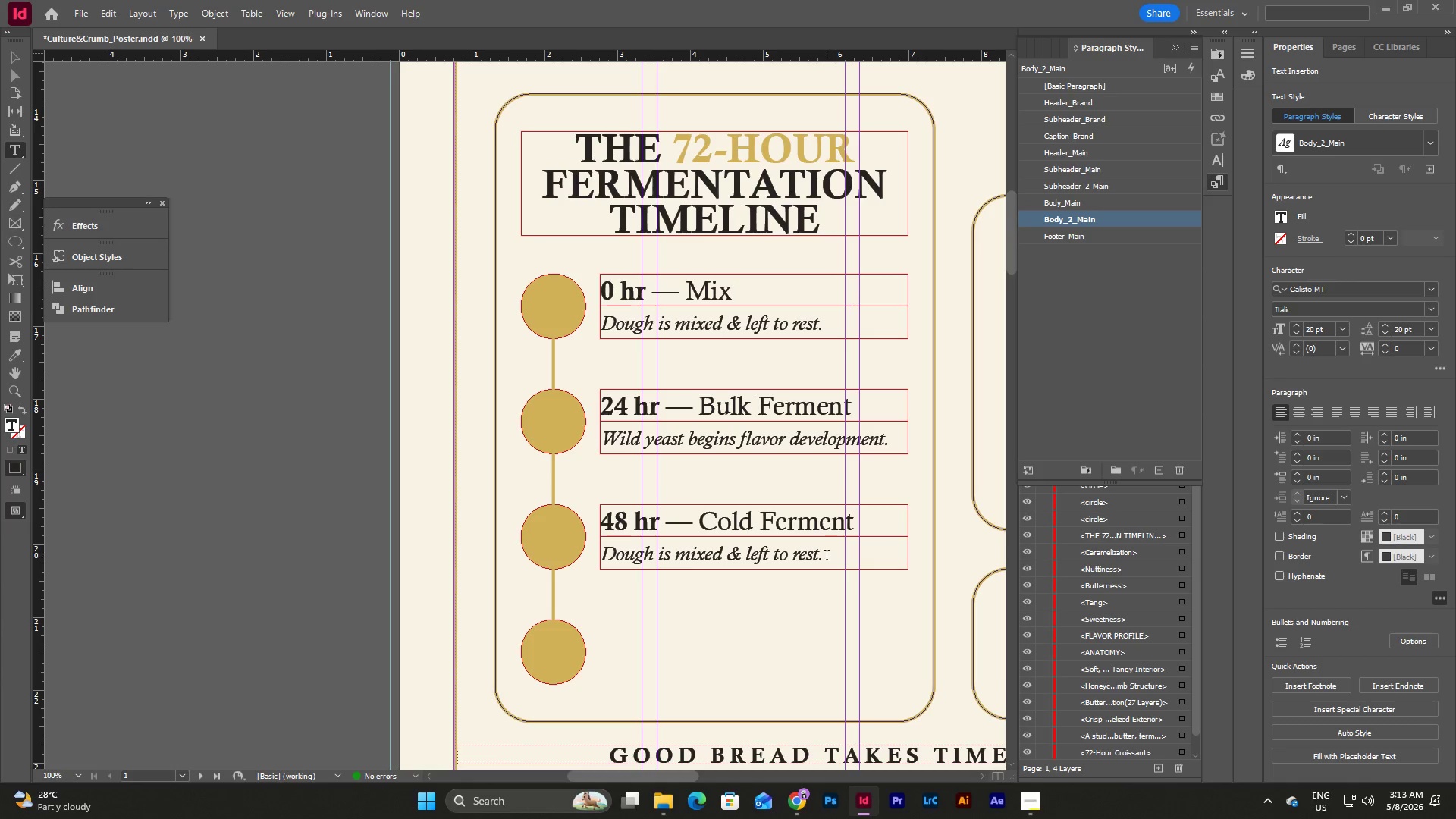 
left_click_drag(start_coordinate=[827, 557], to_coordinate=[603, 560])
 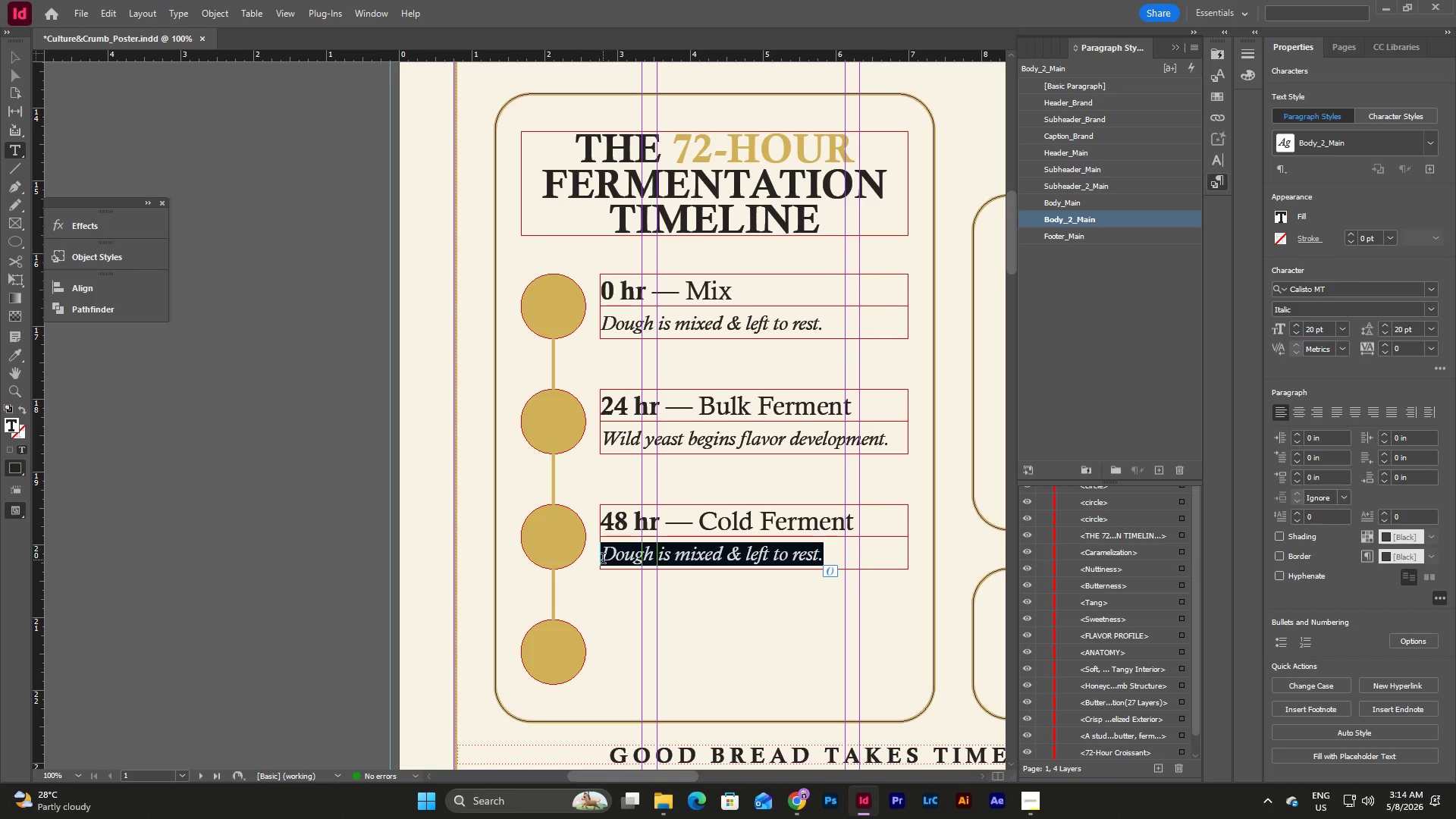 
type(Complex acids an)
key(Backspace)
key(Backspace)
type(& aromatics develop.)
 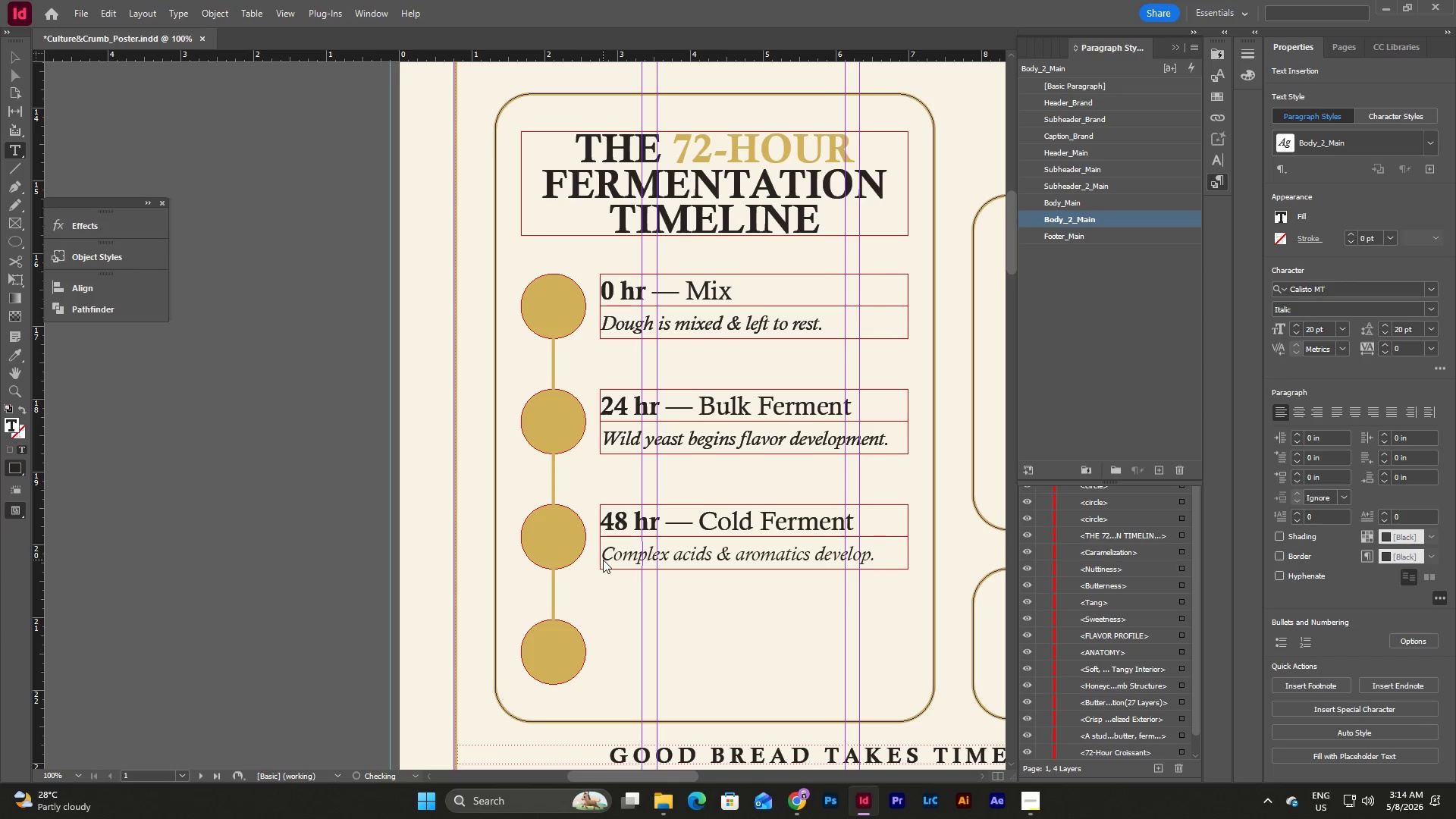 
key(Escape)
 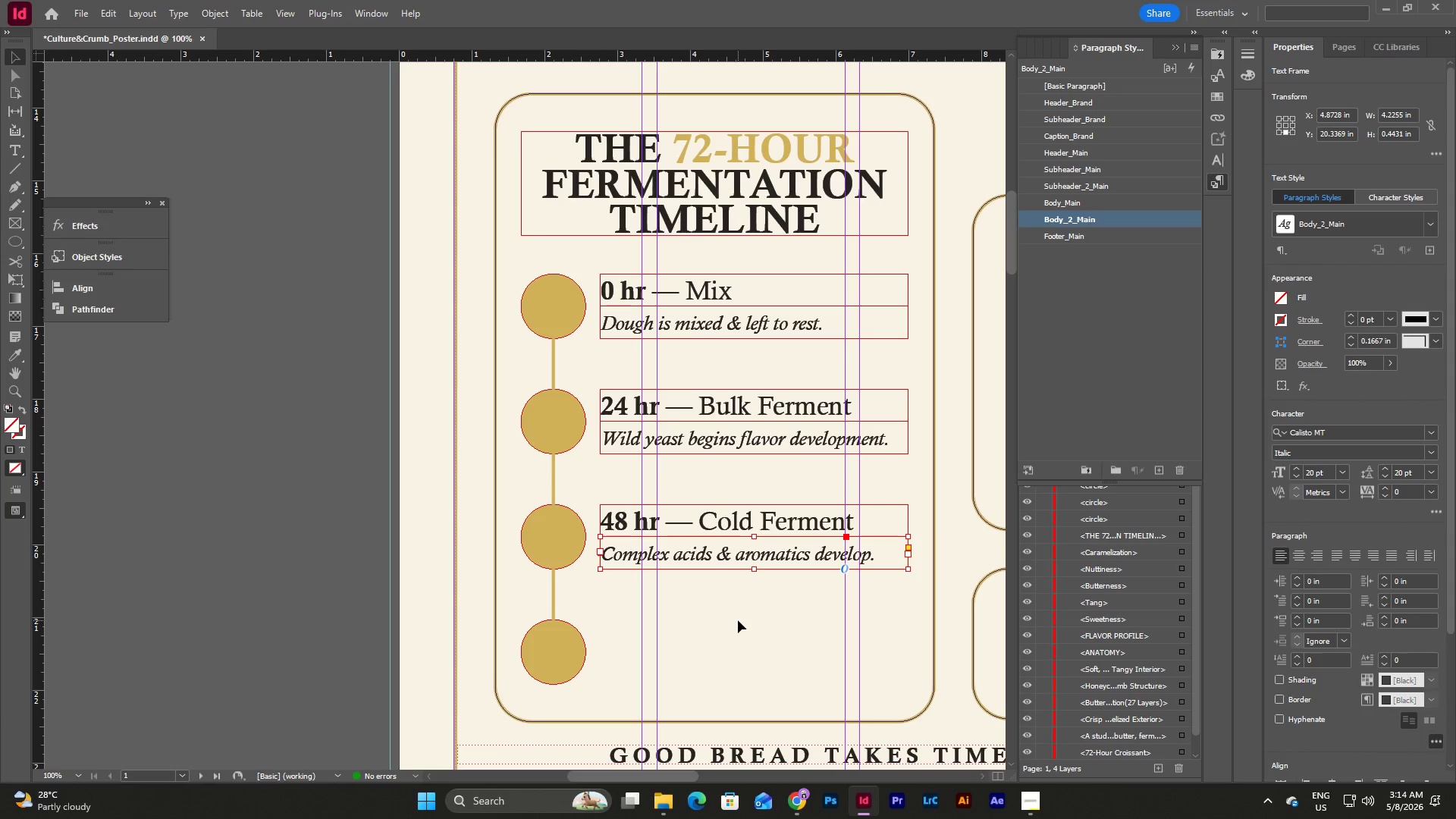 
key(Control+V)
 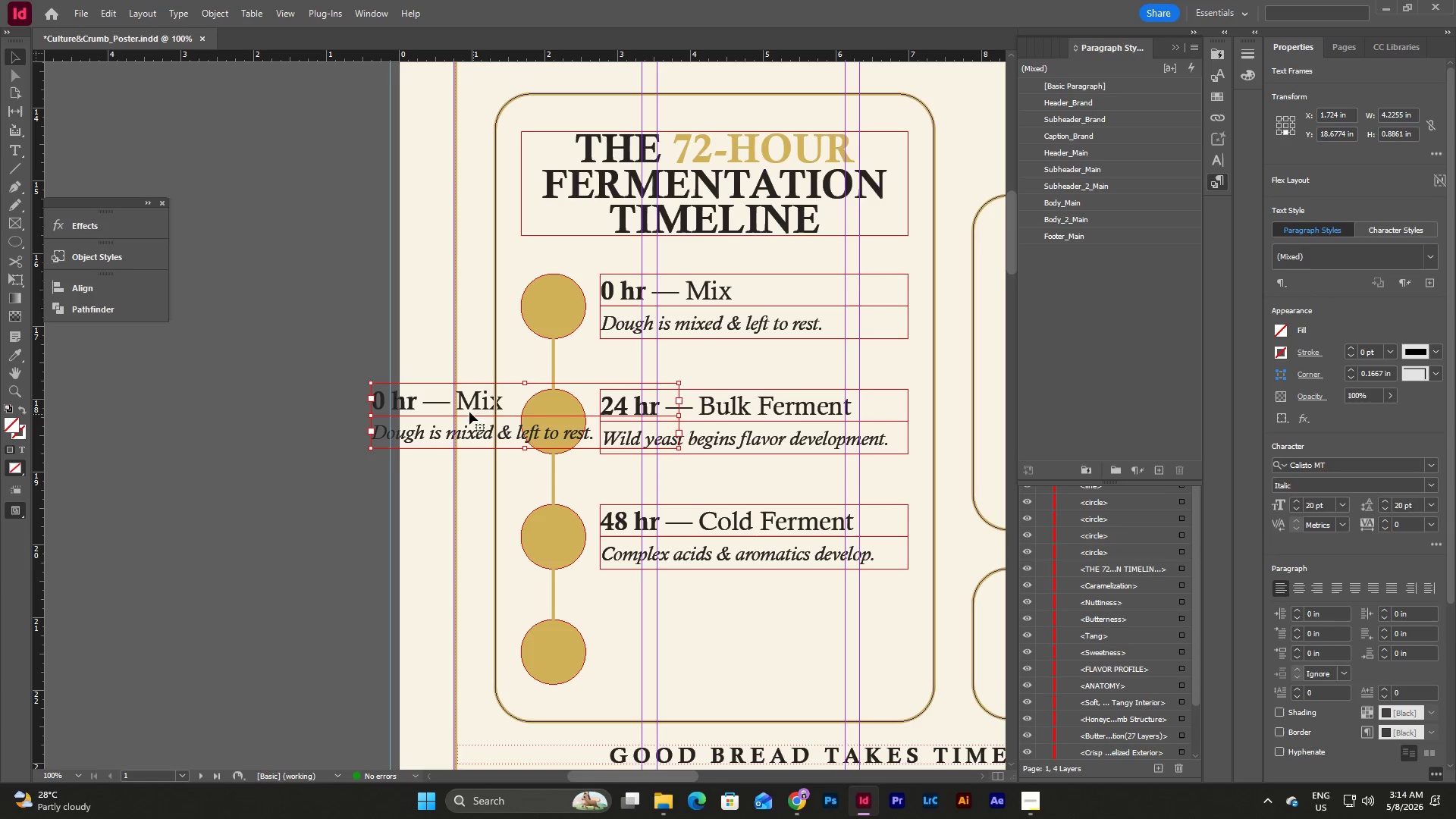 
left_click_drag(start_coordinate=[469, 406], to_coordinate=[701, 642])
 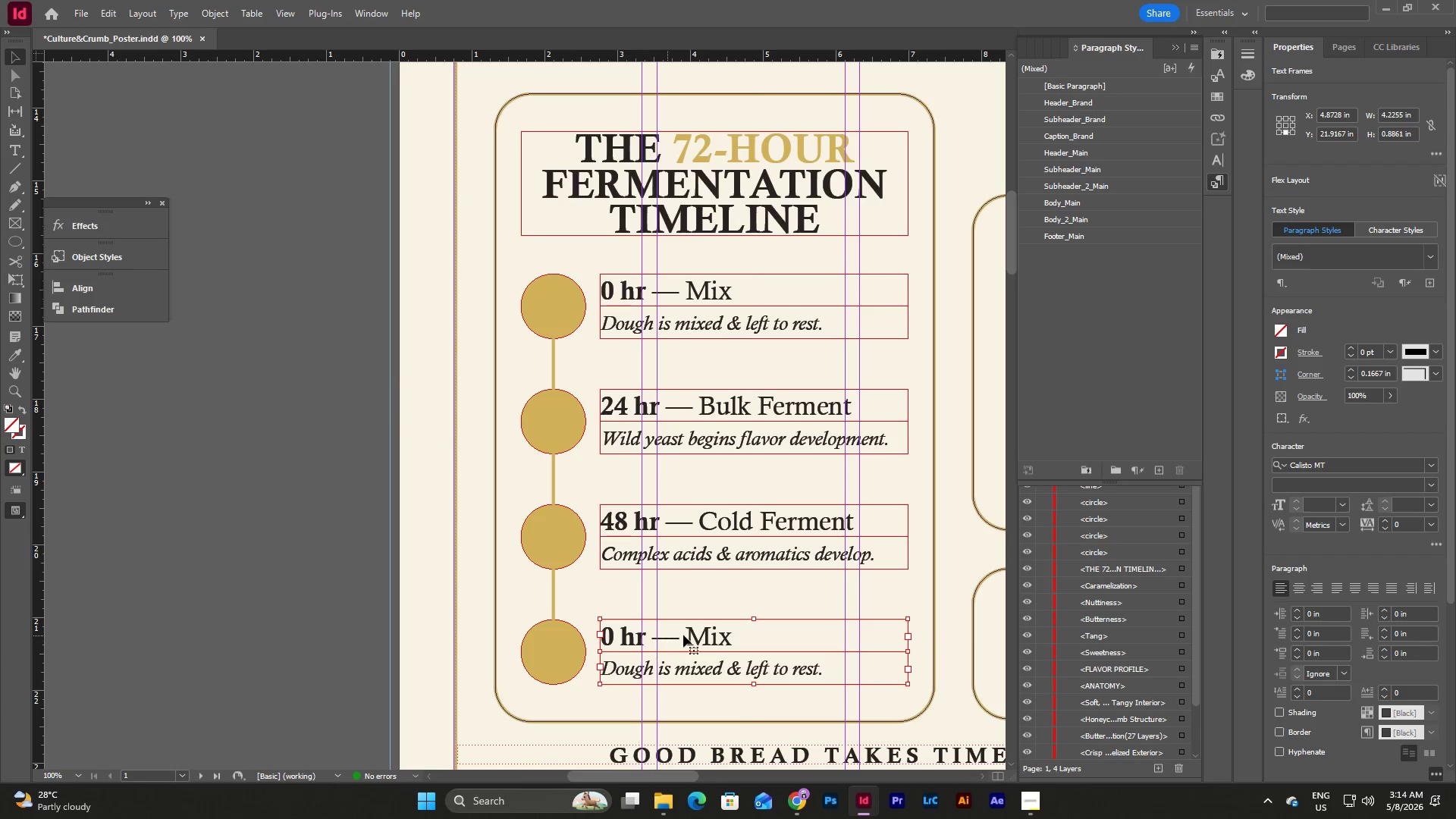 
left_click_drag(start_coordinate=[695, 635], to_coordinate=[714, 607])
 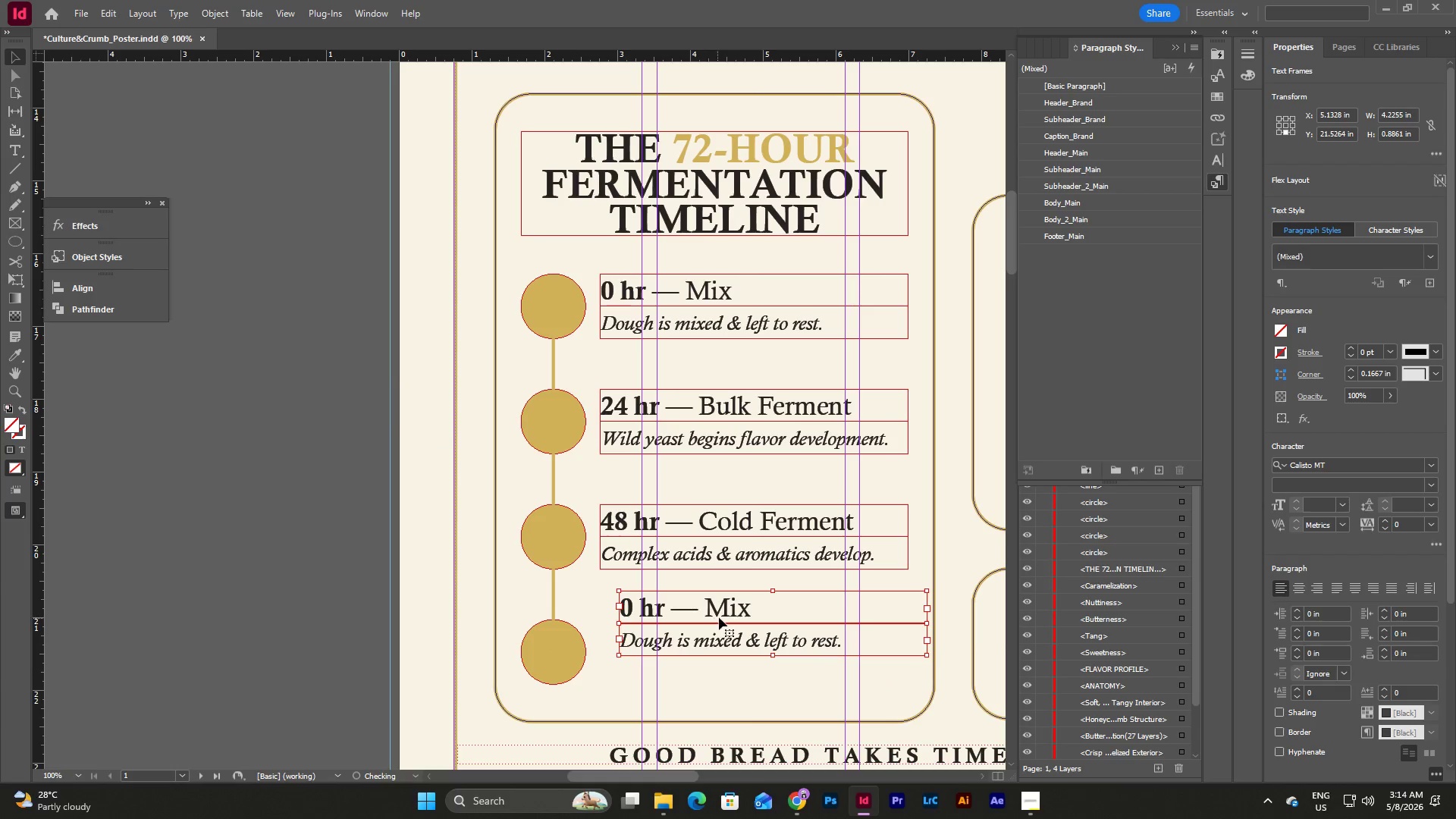 
left_click_drag(start_coordinate=[721, 611], to_coordinate=[655, 639])
 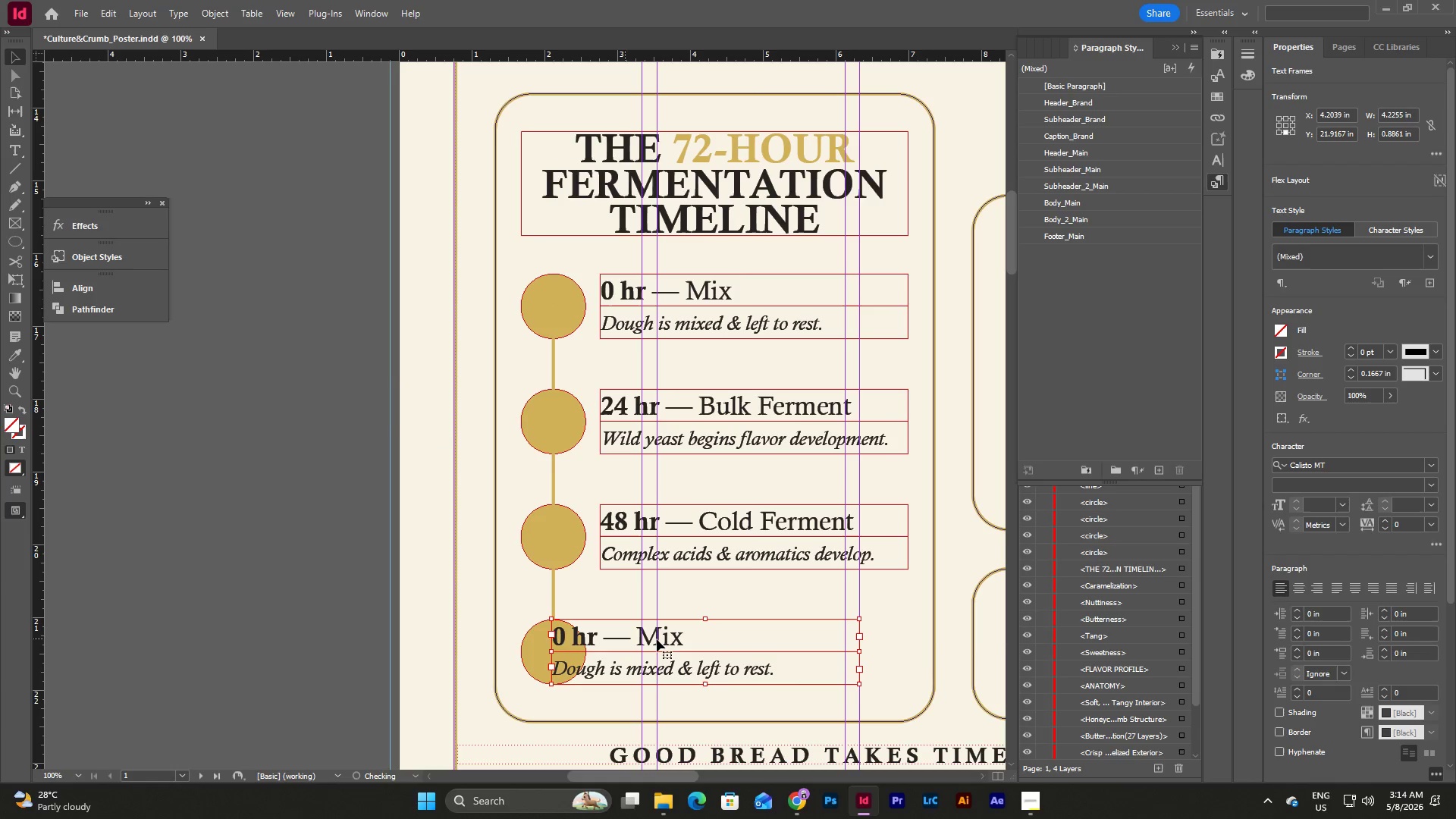 
left_click_drag(start_coordinate=[661, 639], to_coordinate=[711, 640])
 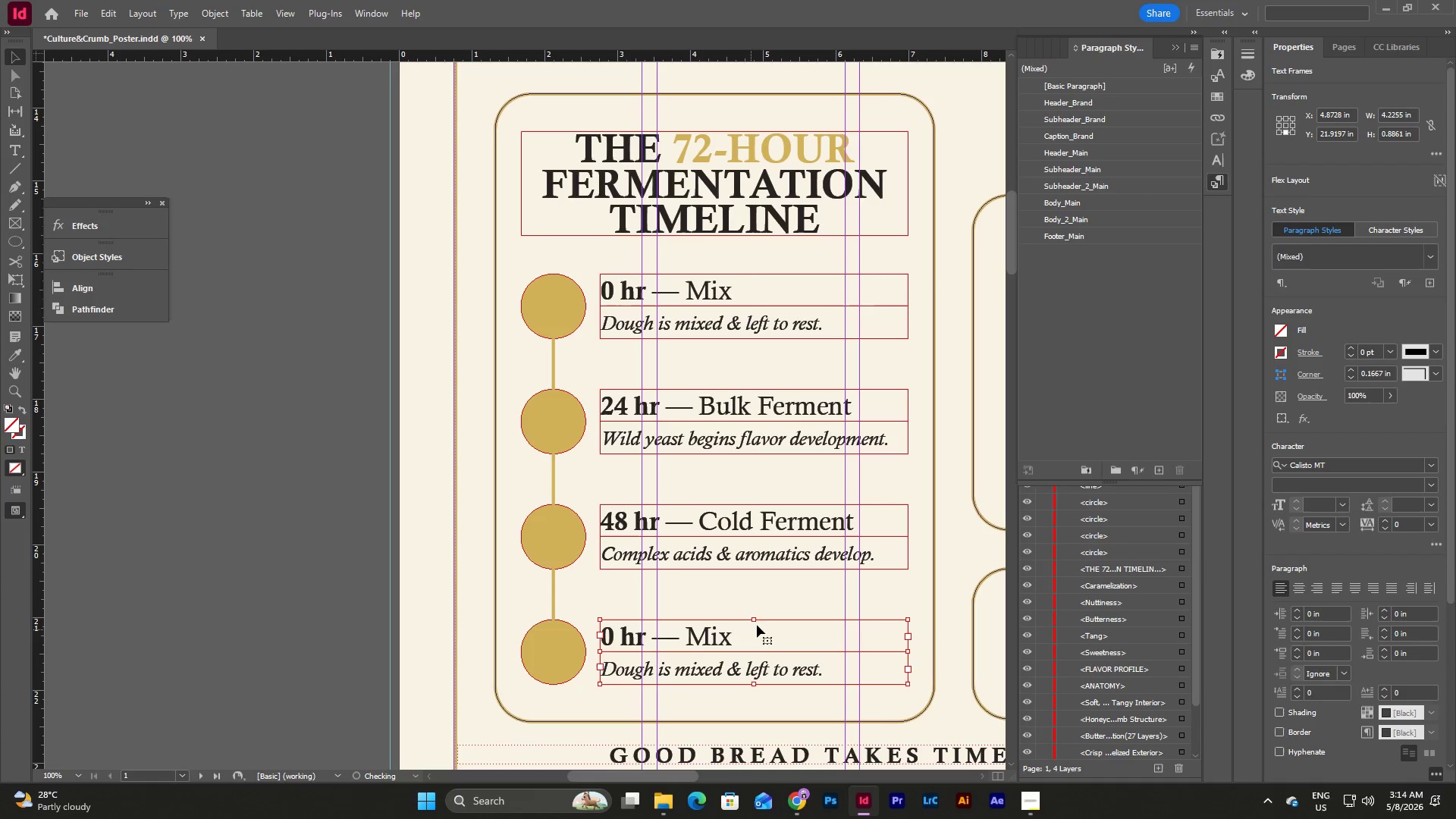 
left_click([777, 594])
 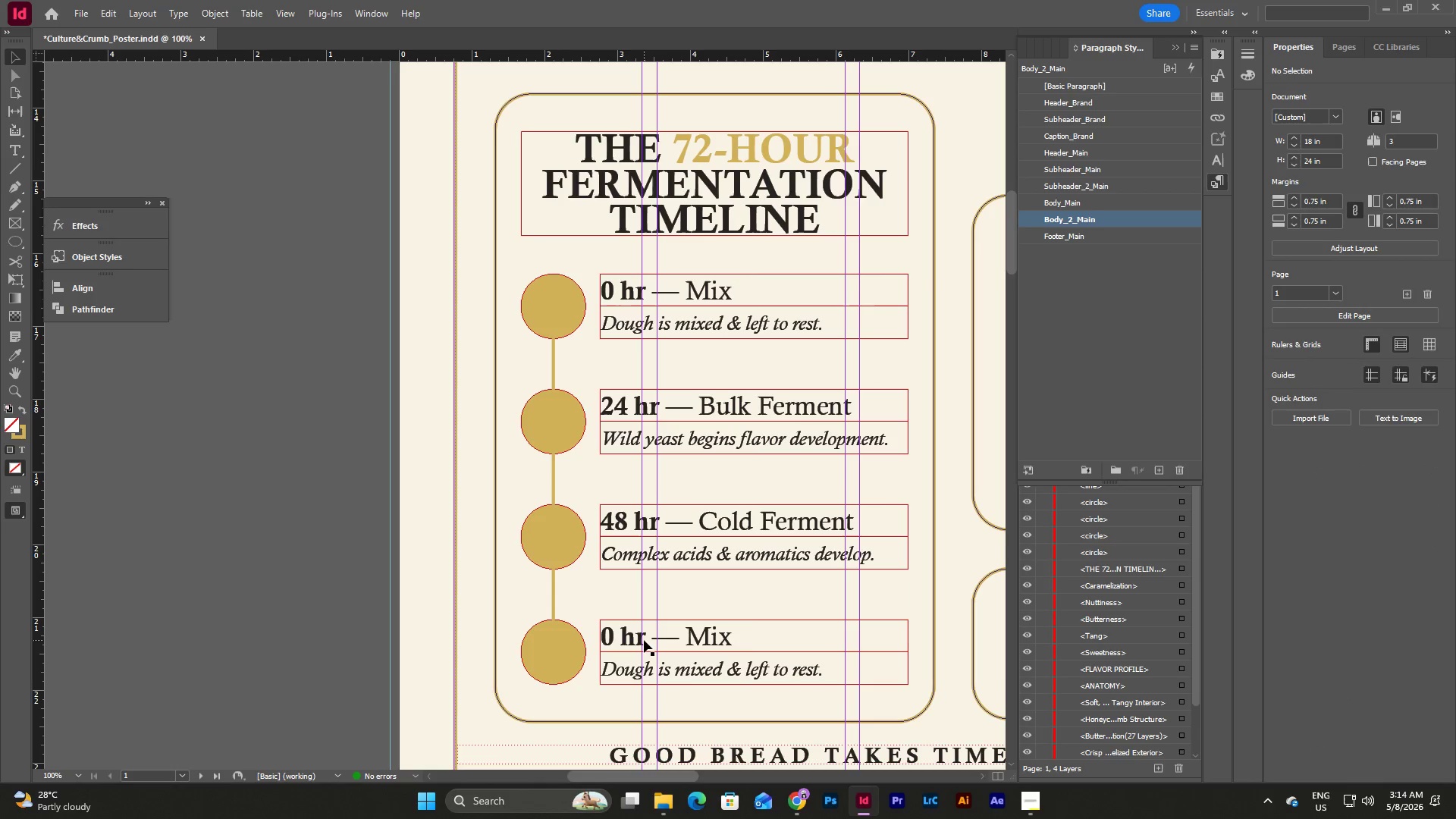 
double_click([644, 640])
 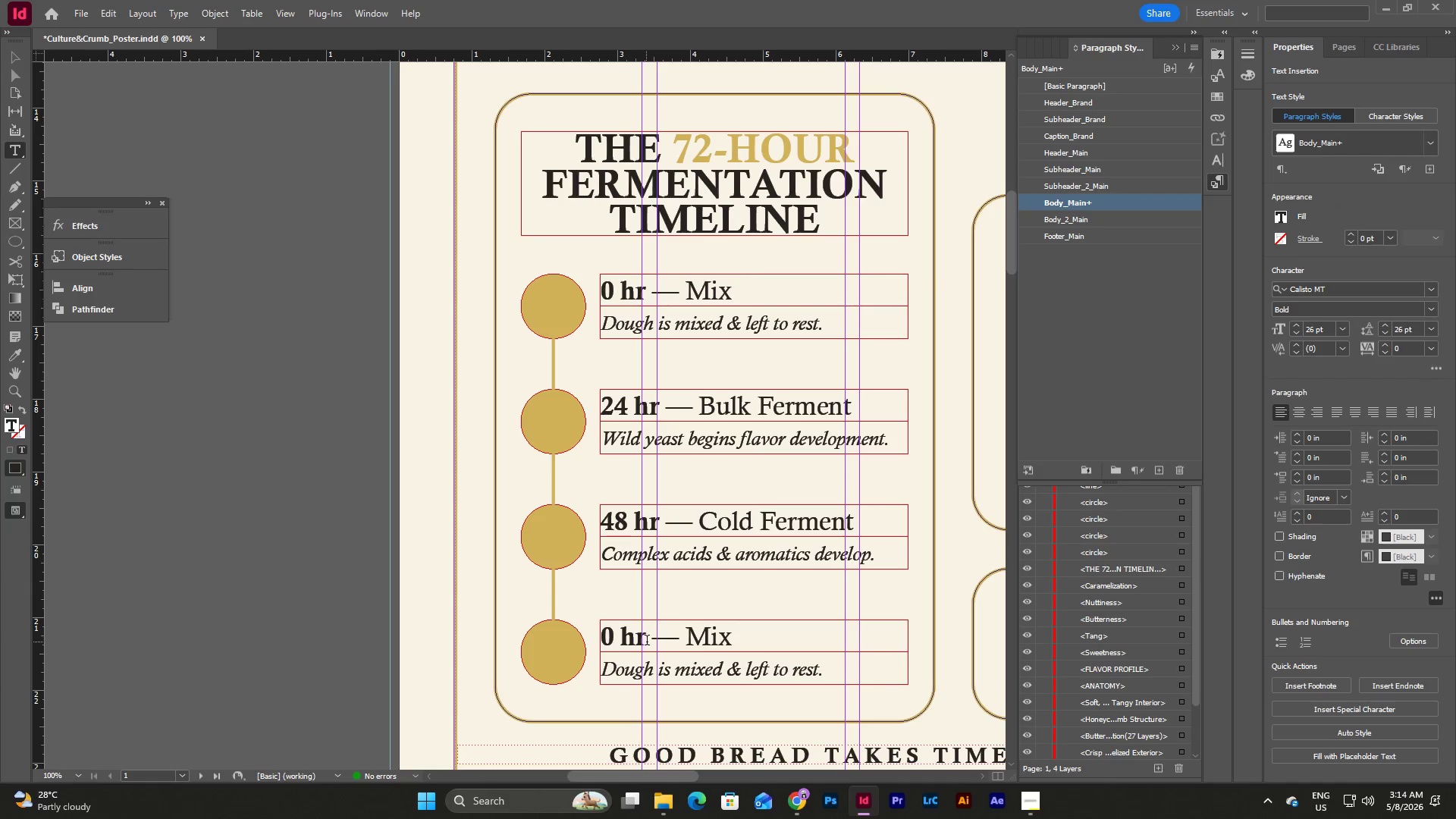 
left_click_drag(start_coordinate=[645, 640], to_coordinate=[557, 632])
 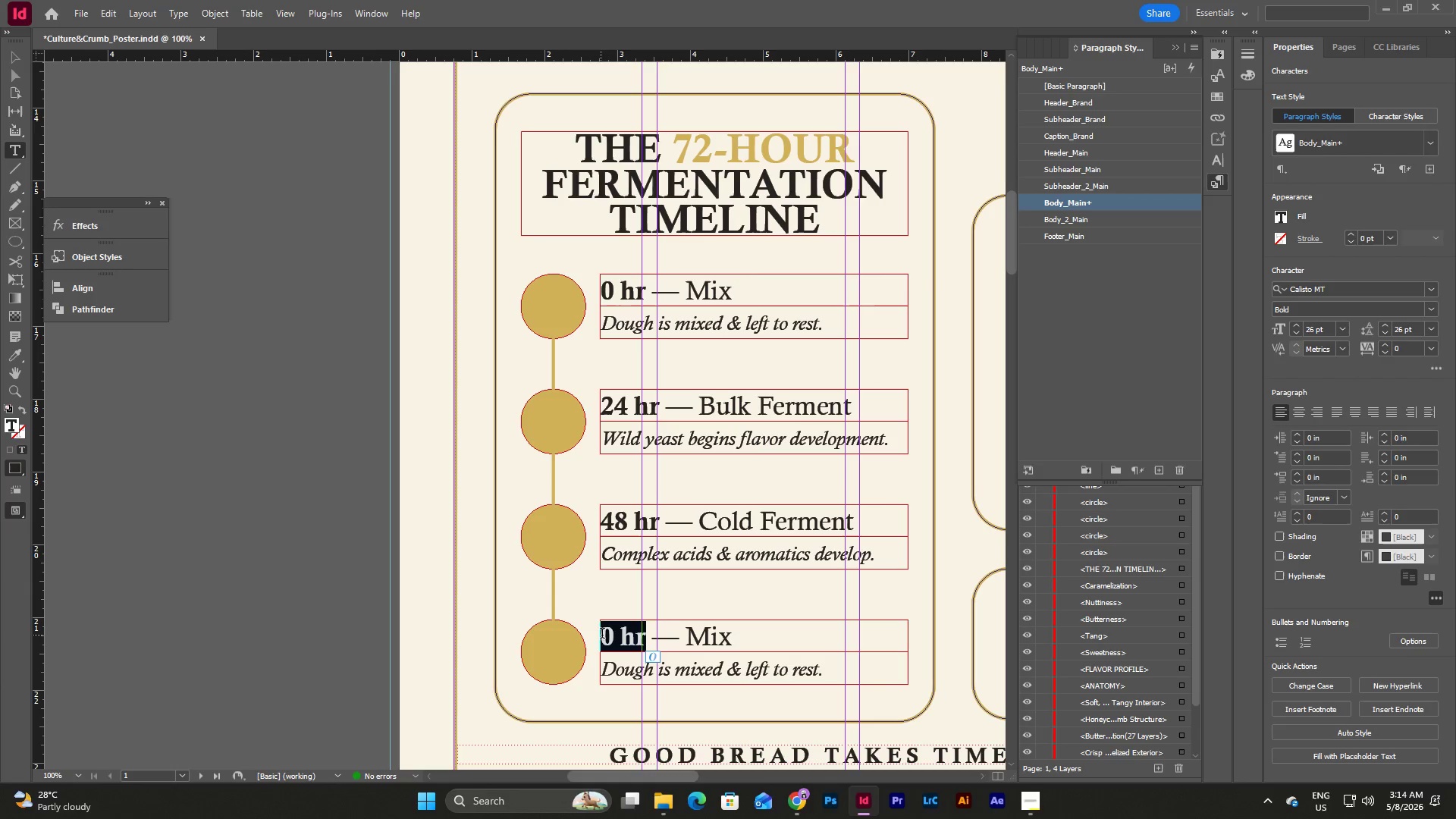 
left_click([609, 635])
 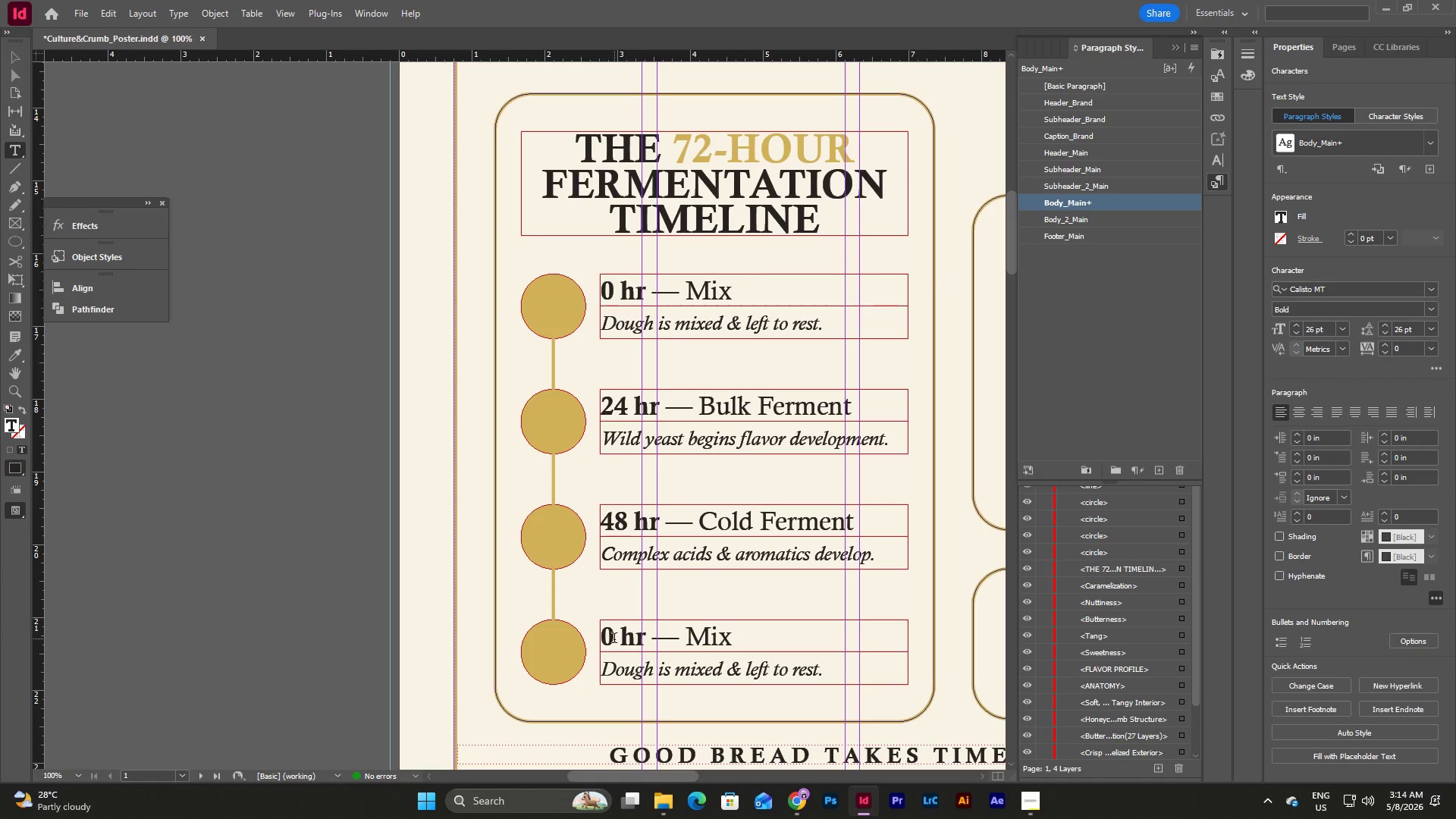 
left_click_drag(start_coordinate=[614, 639], to_coordinate=[597, 639])
 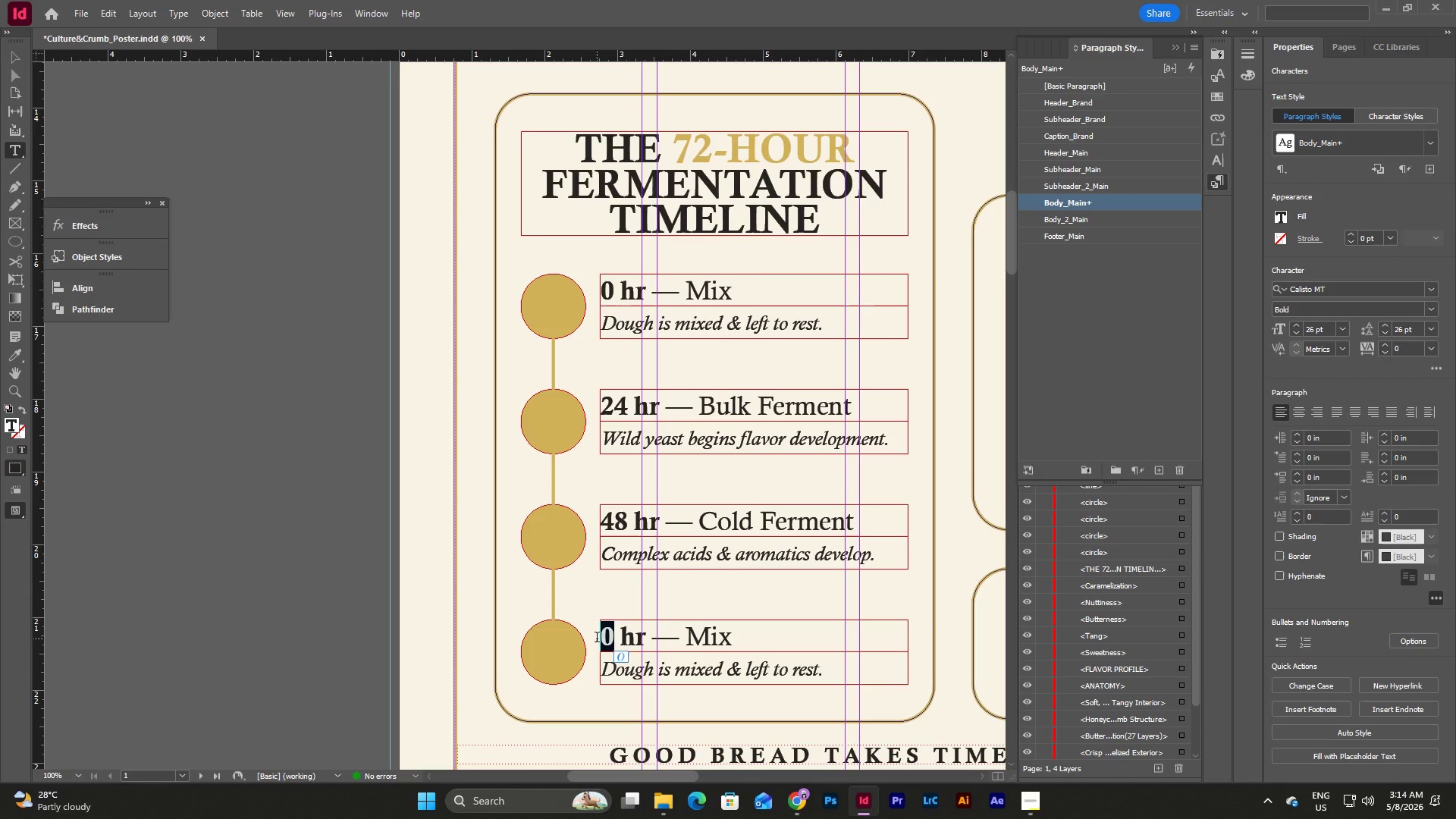 
key(Numpad7)
 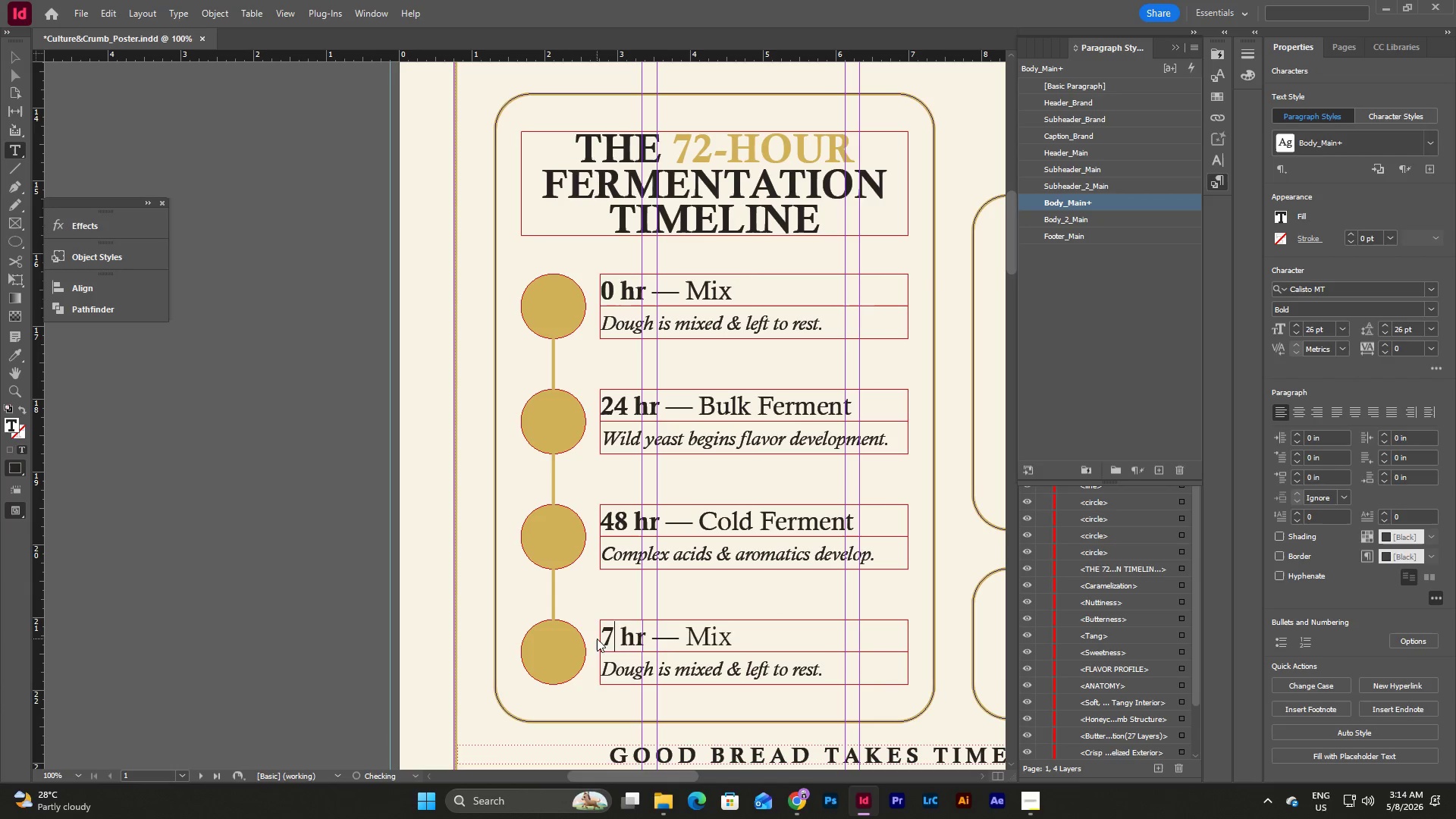 
key(Numpad2)
 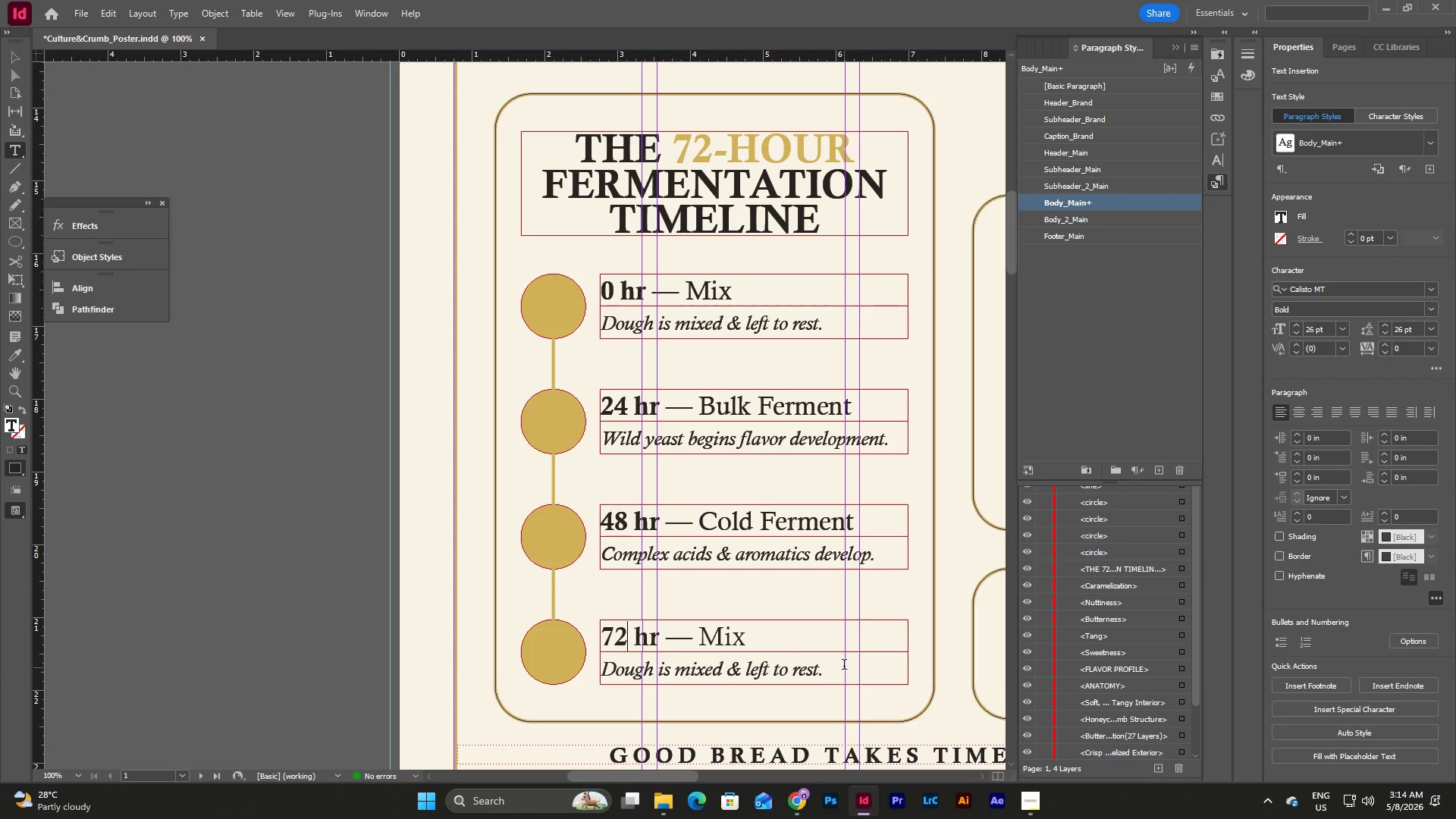 
left_click_drag(start_coordinate=[784, 641], to_coordinate=[705, 634])
 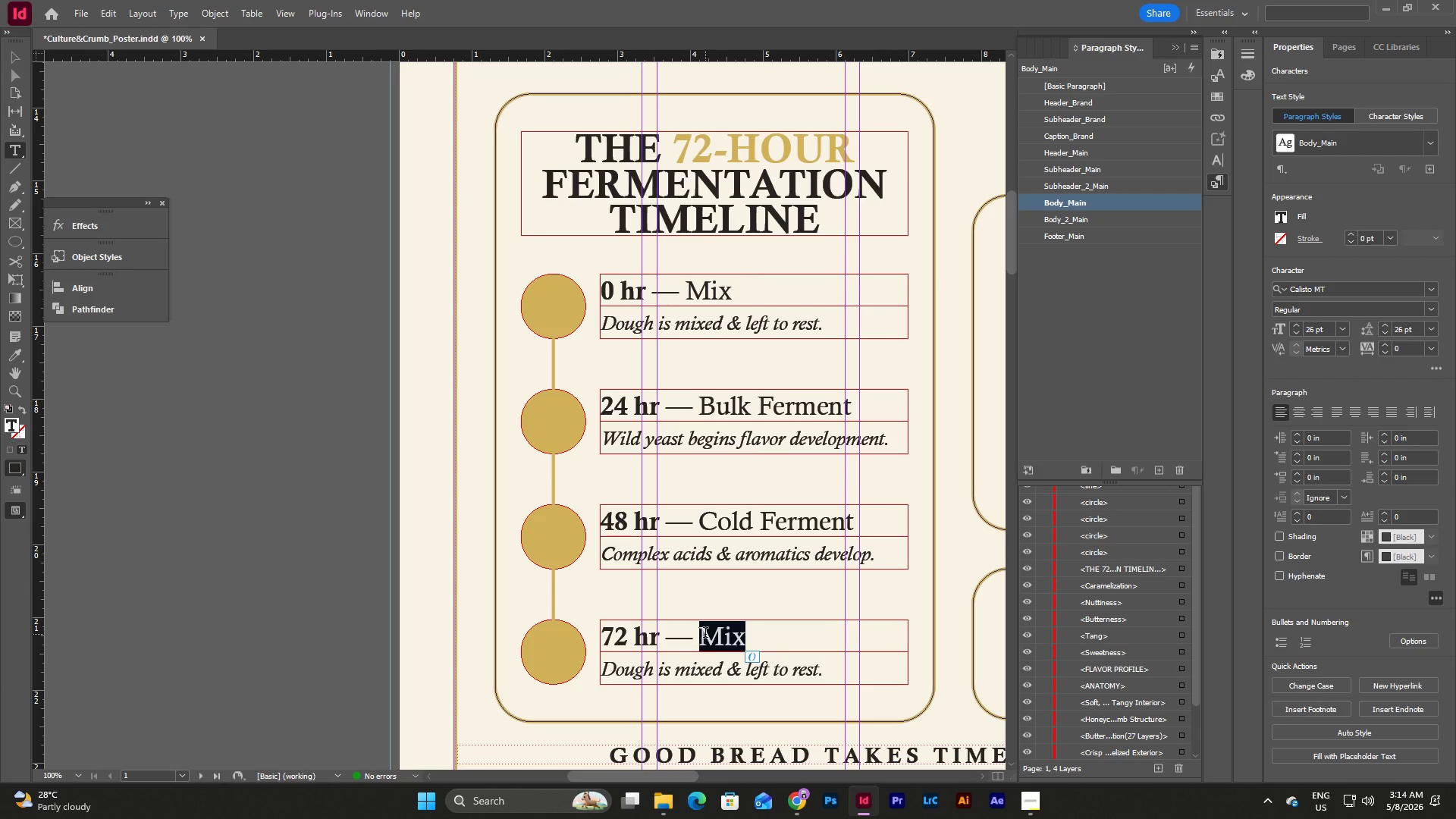 
type(Laminate & Bake)
 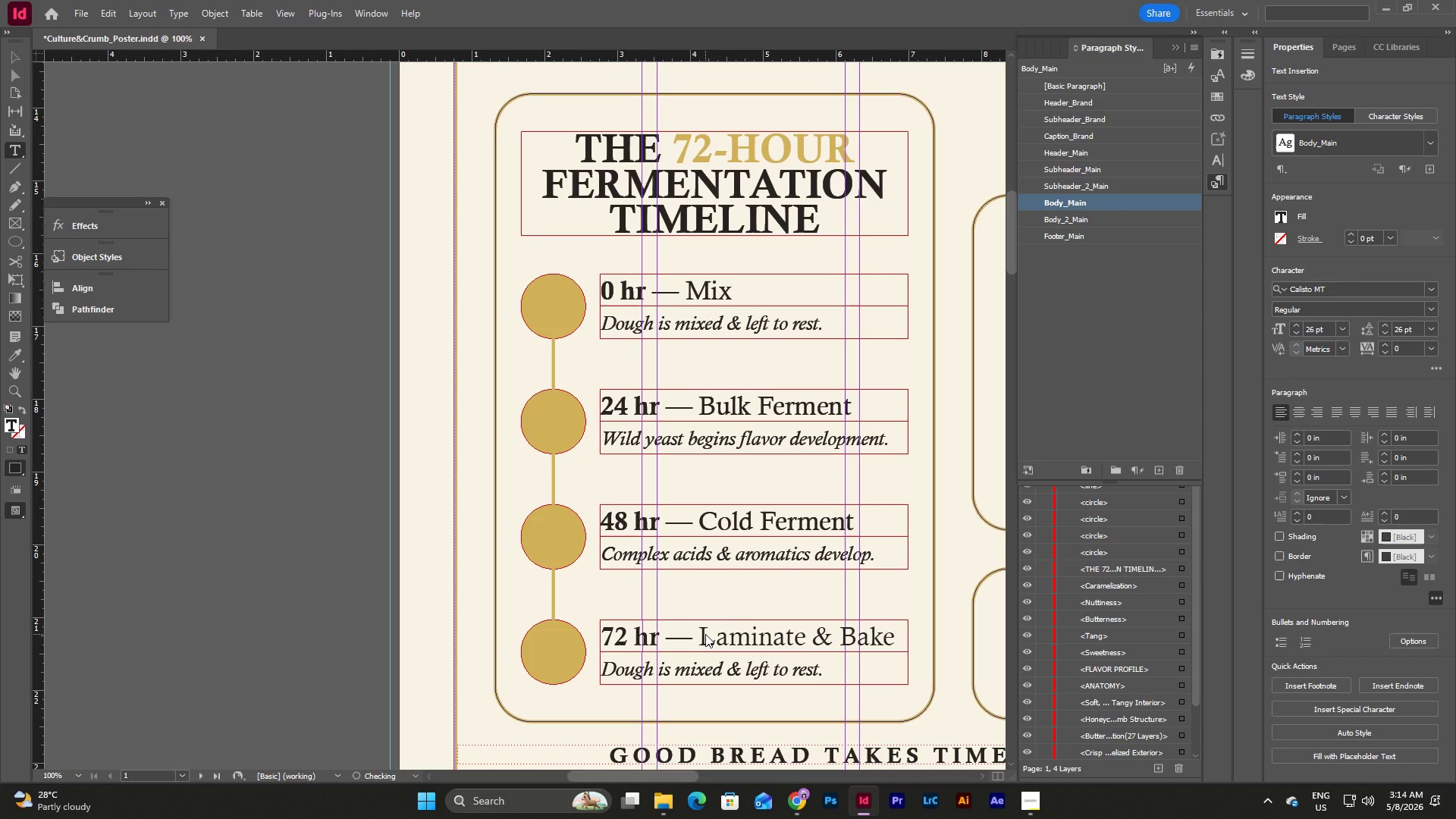 